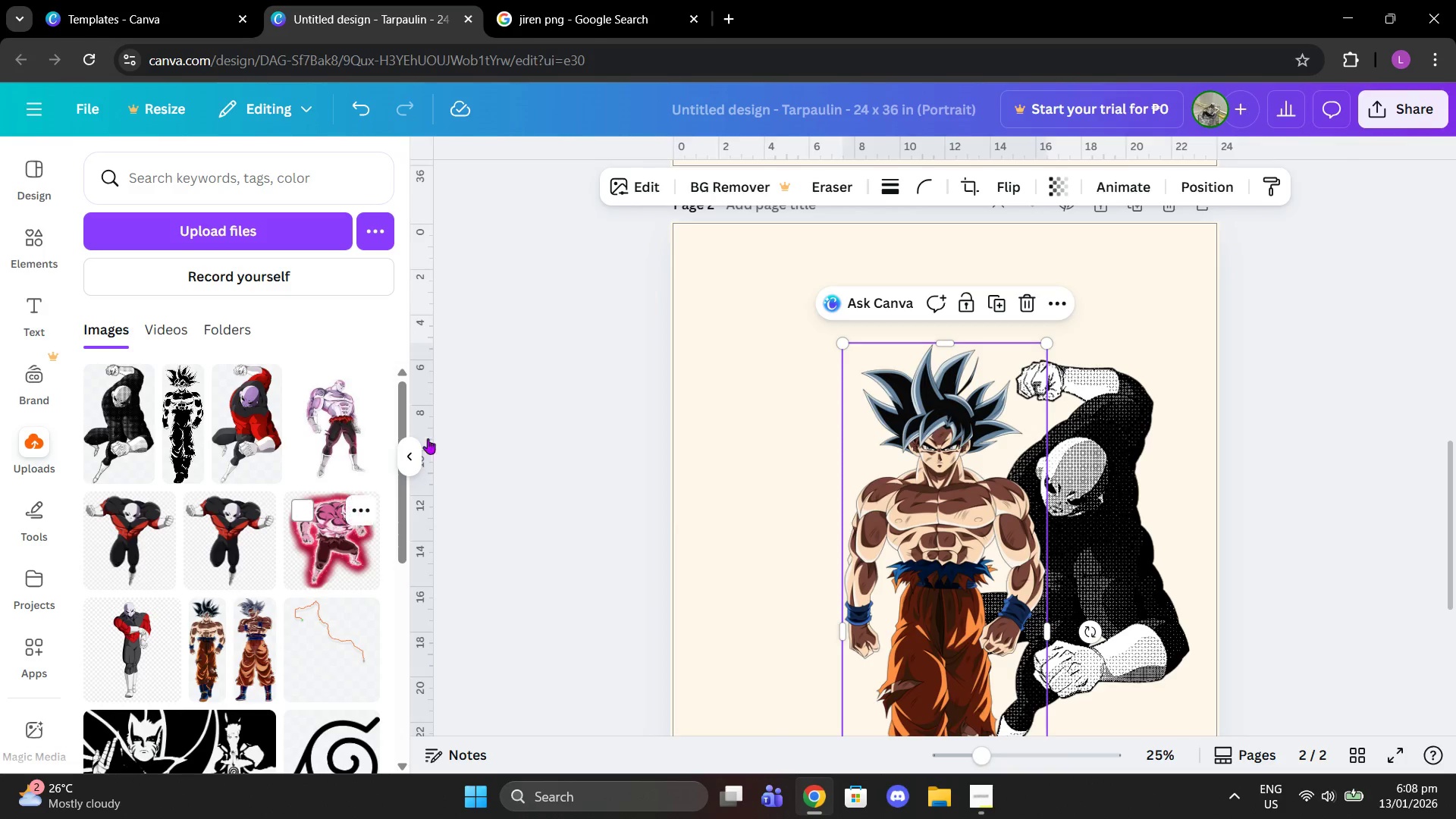 
left_click_drag(start_coordinate=[868, 520], to_coordinate=[792, 507])
 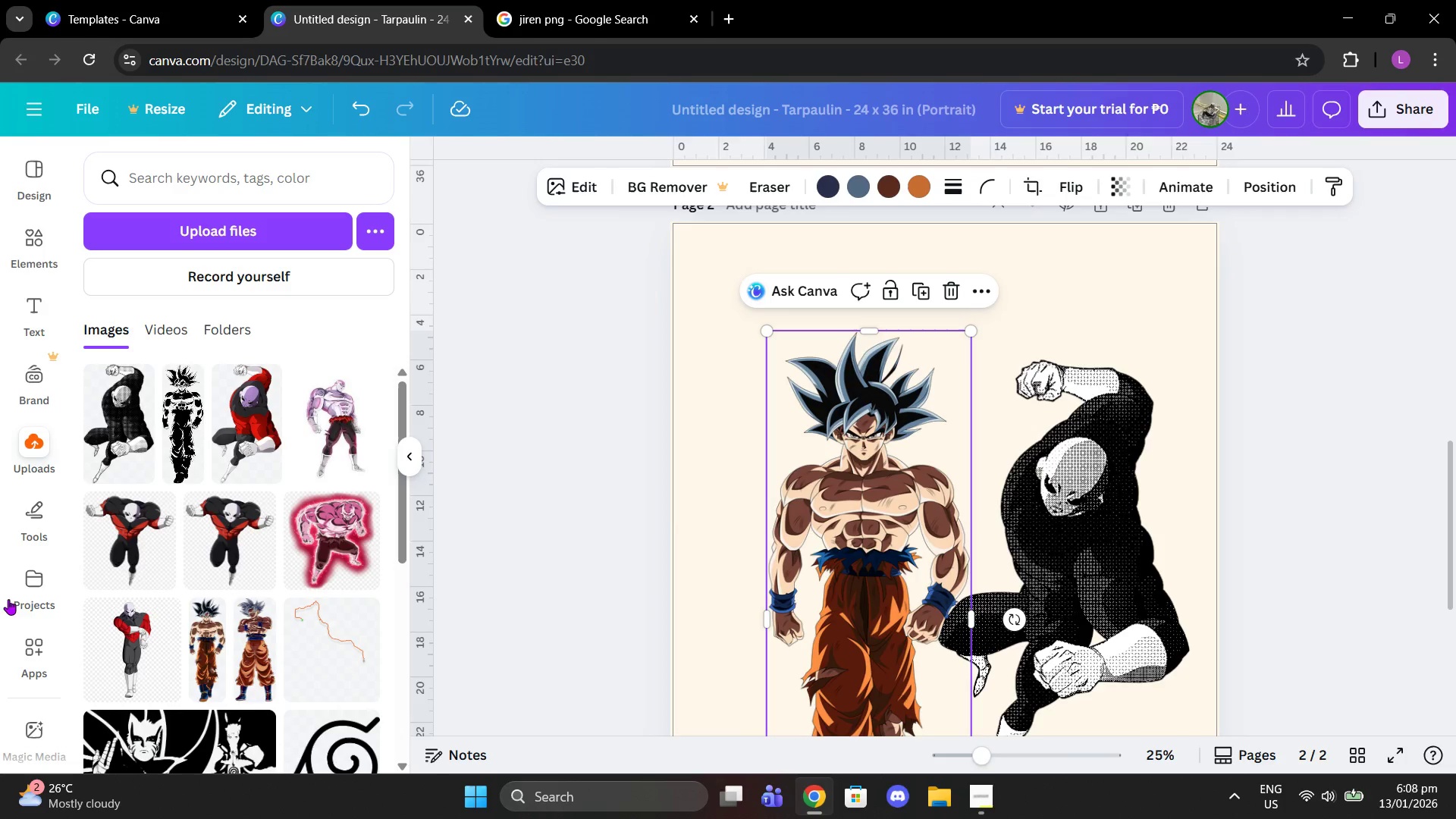 
scroll: coordinate [51, 612], scroll_direction: down, amount: 18.0
 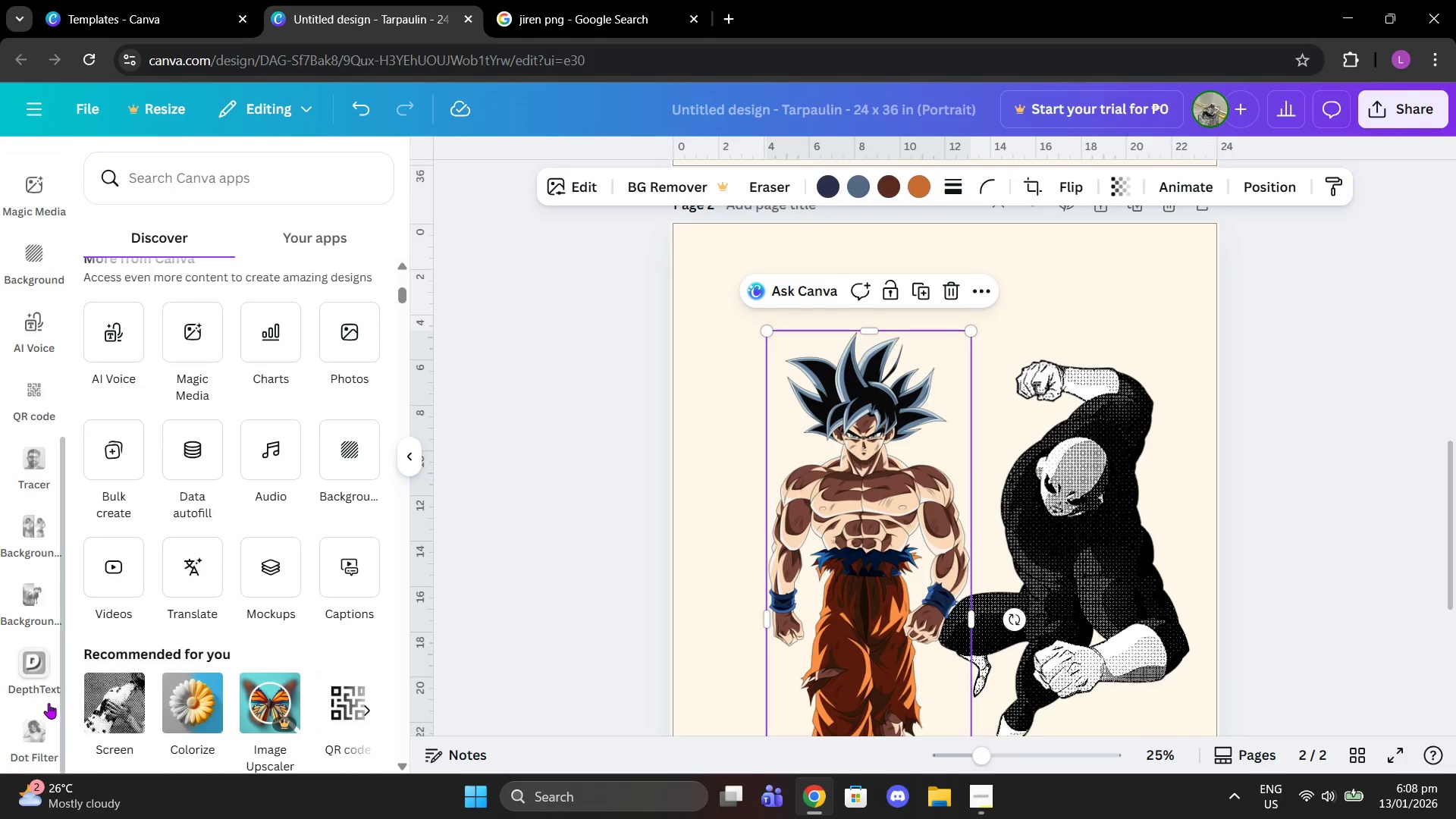 
left_click([40, 728])
 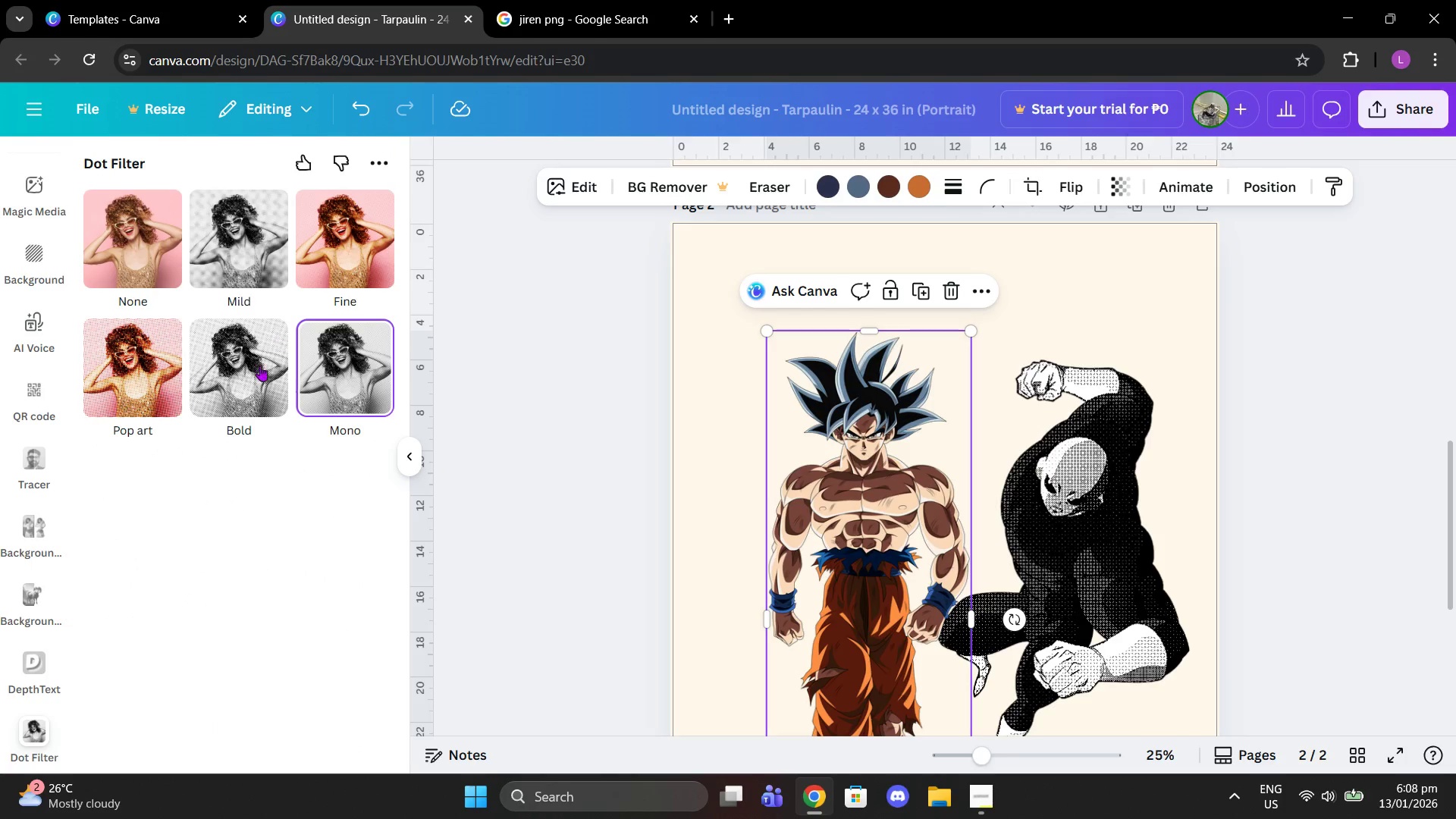 
left_click([325, 373])
 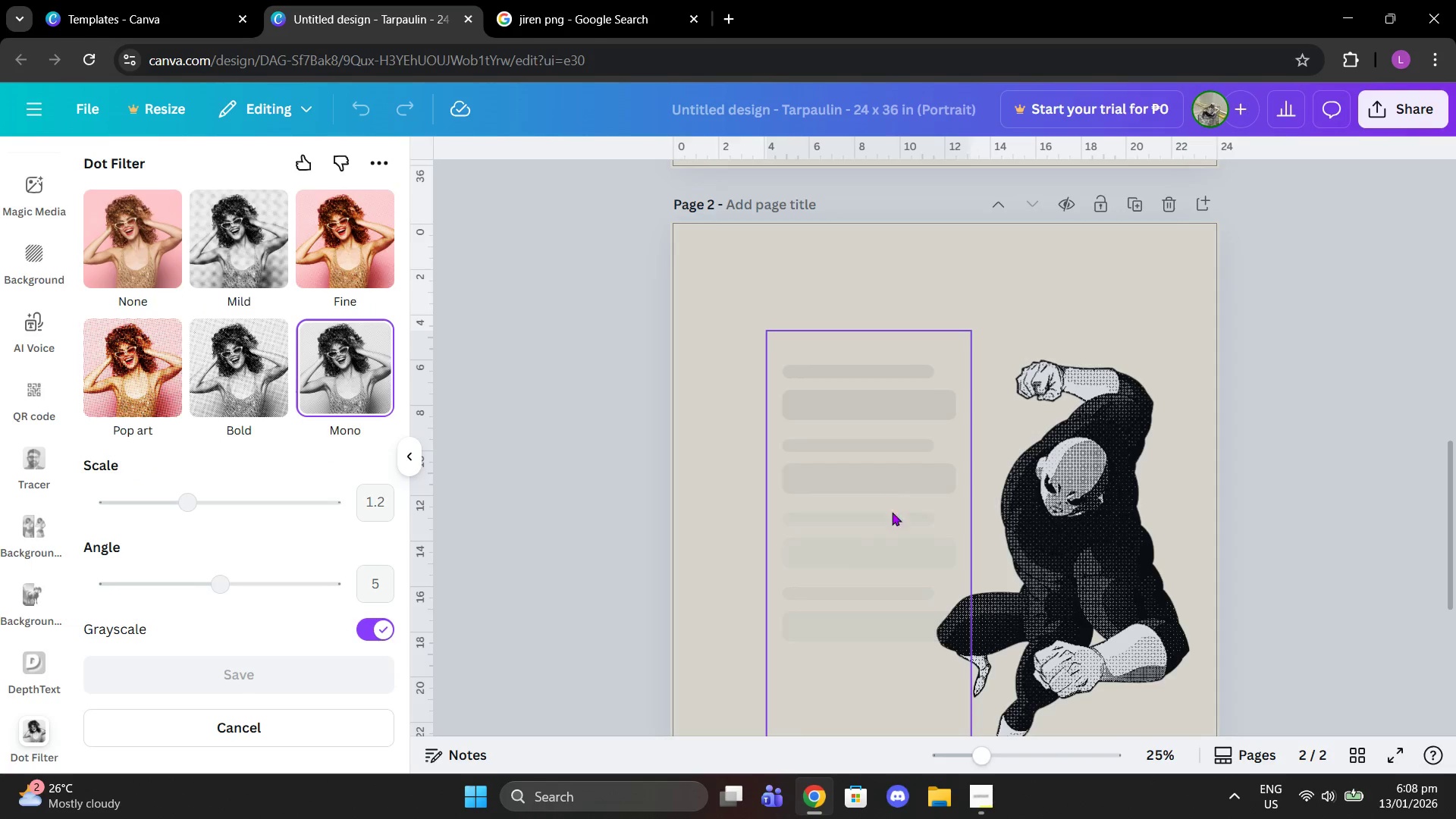 
left_click_drag(start_coordinate=[892, 532], to_coordinate=[814, 521])
 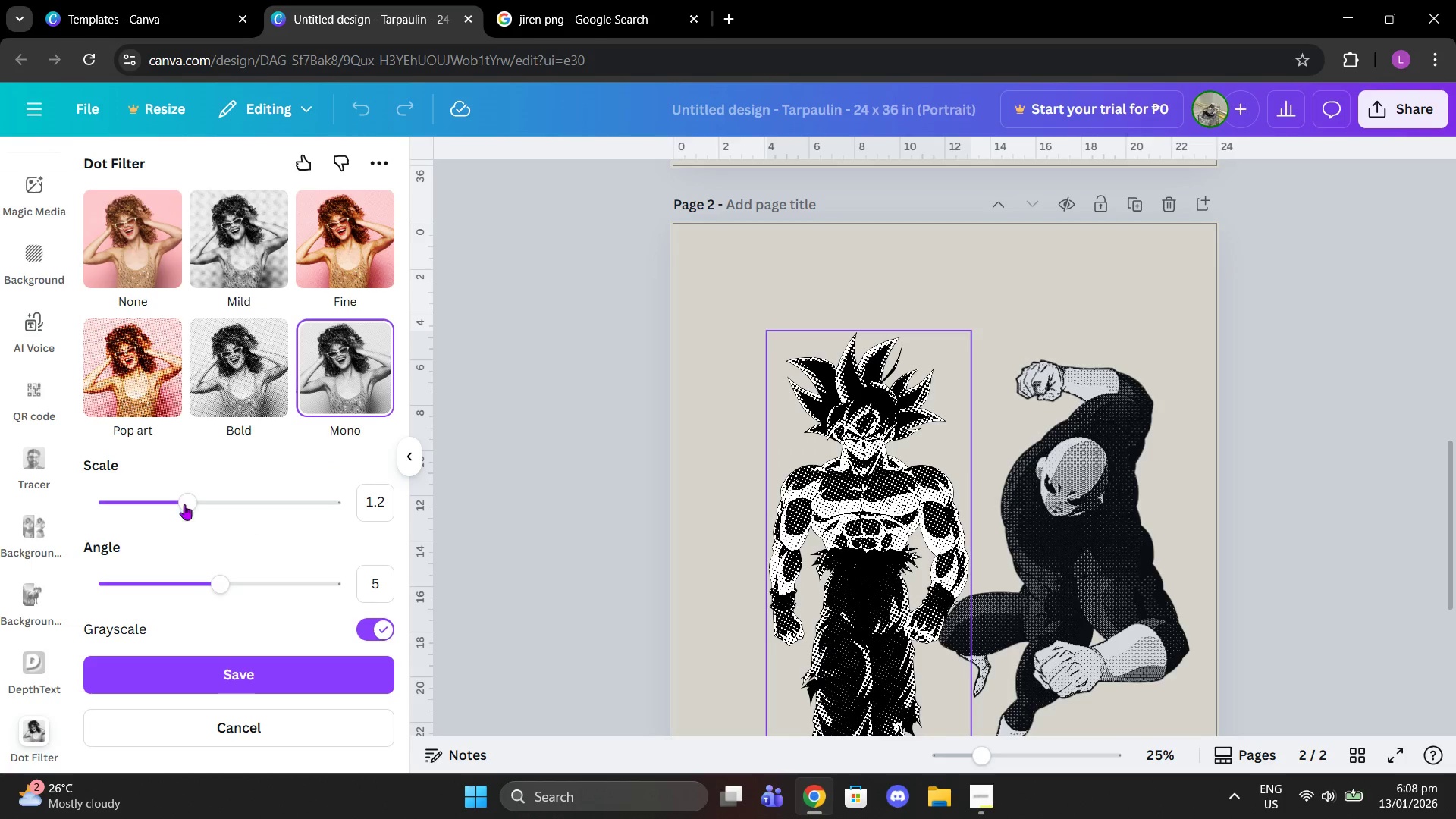 
left_click_drag(start_coordinate=[201, 498], to_coordinate=[383, 490])
 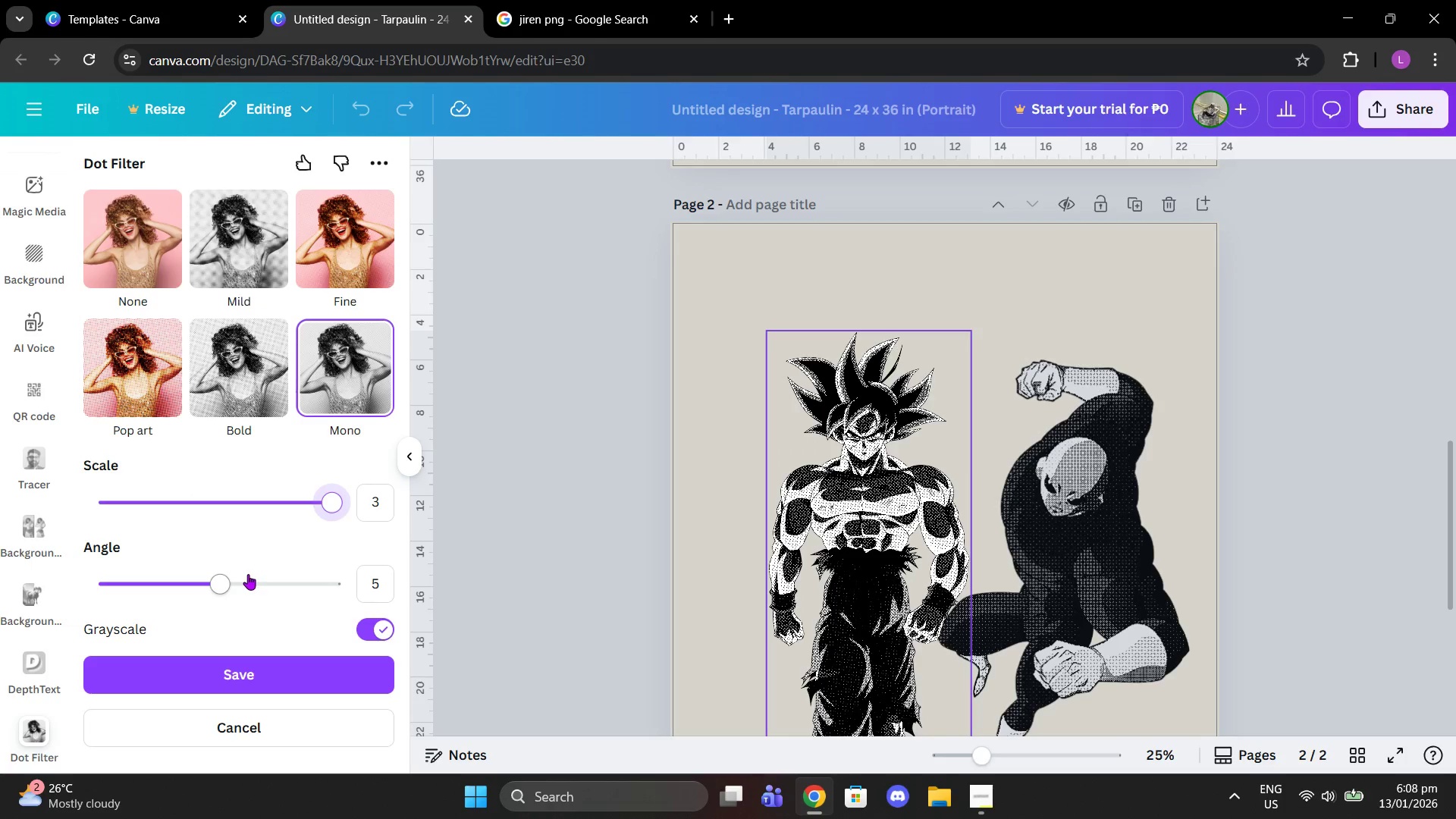 
left_click_drag(start_coordinate=[223, 580], to_coordinate=[0, 588])
 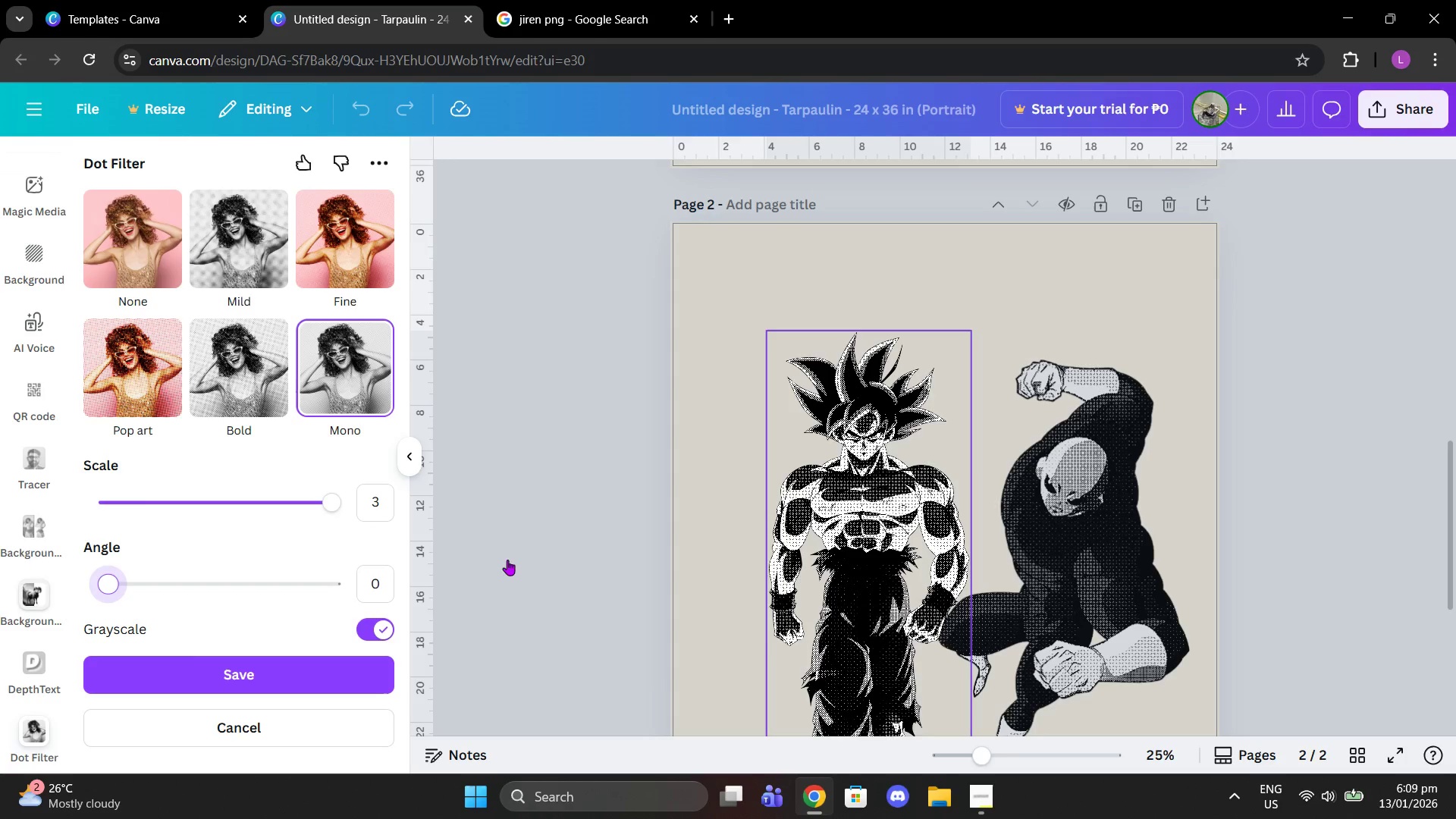 
scroll: coordinate [538, 559], scroll_direction: down, amount: 2.0
 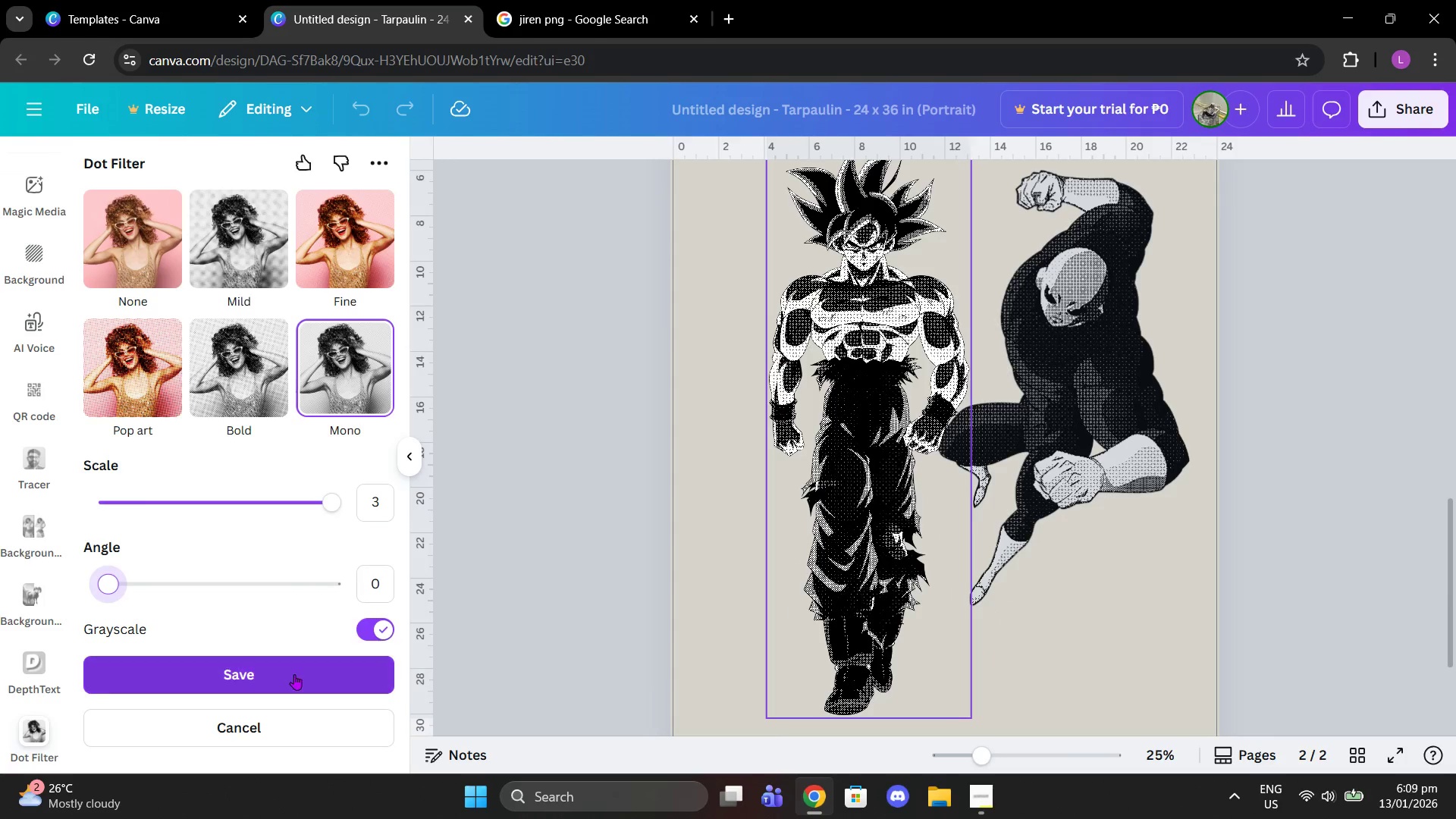 
left_click([294, 674])
 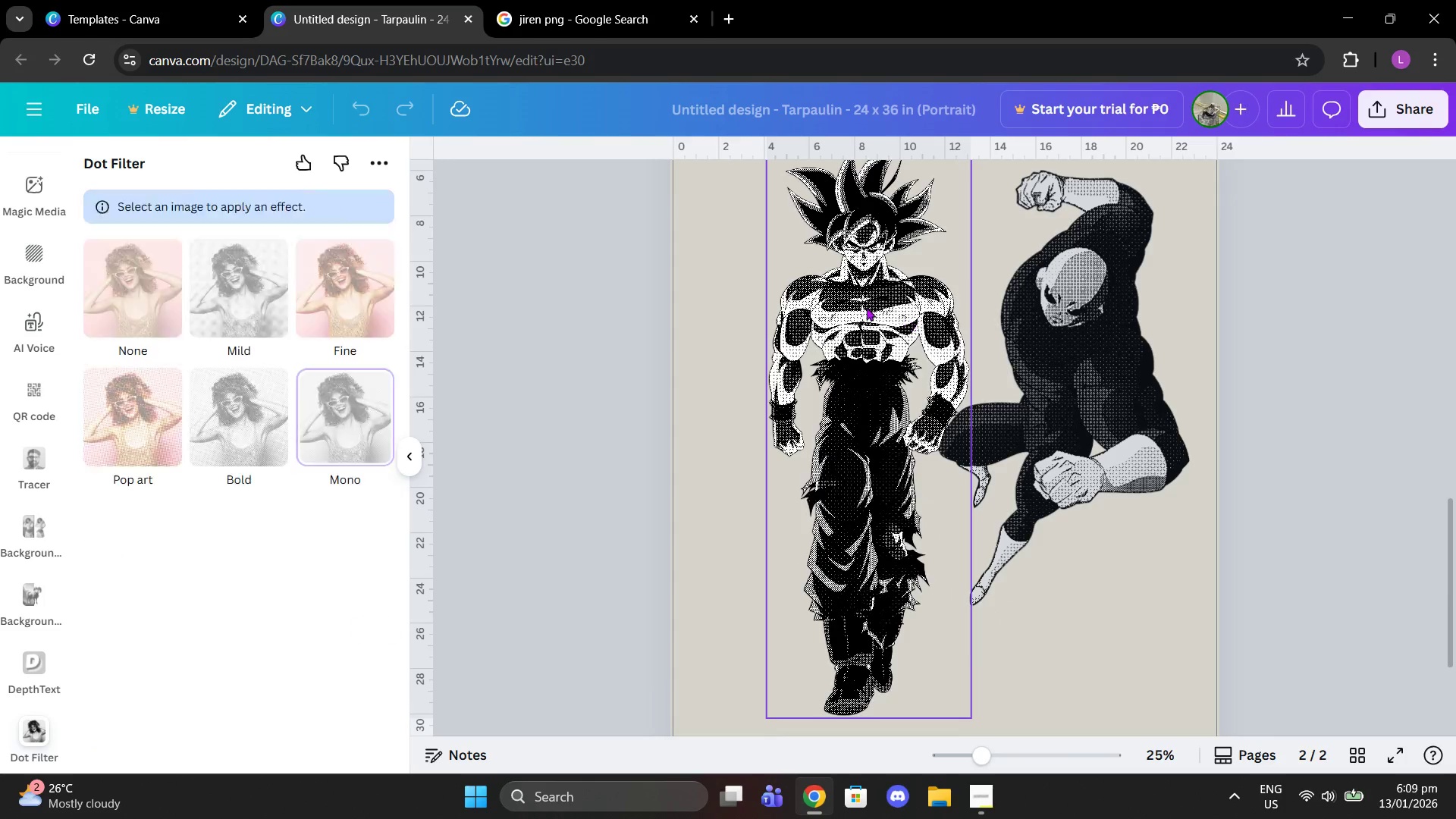 
left_click_drag(start_coordinate=[826, 377], to_coordinate=[758, 390])
 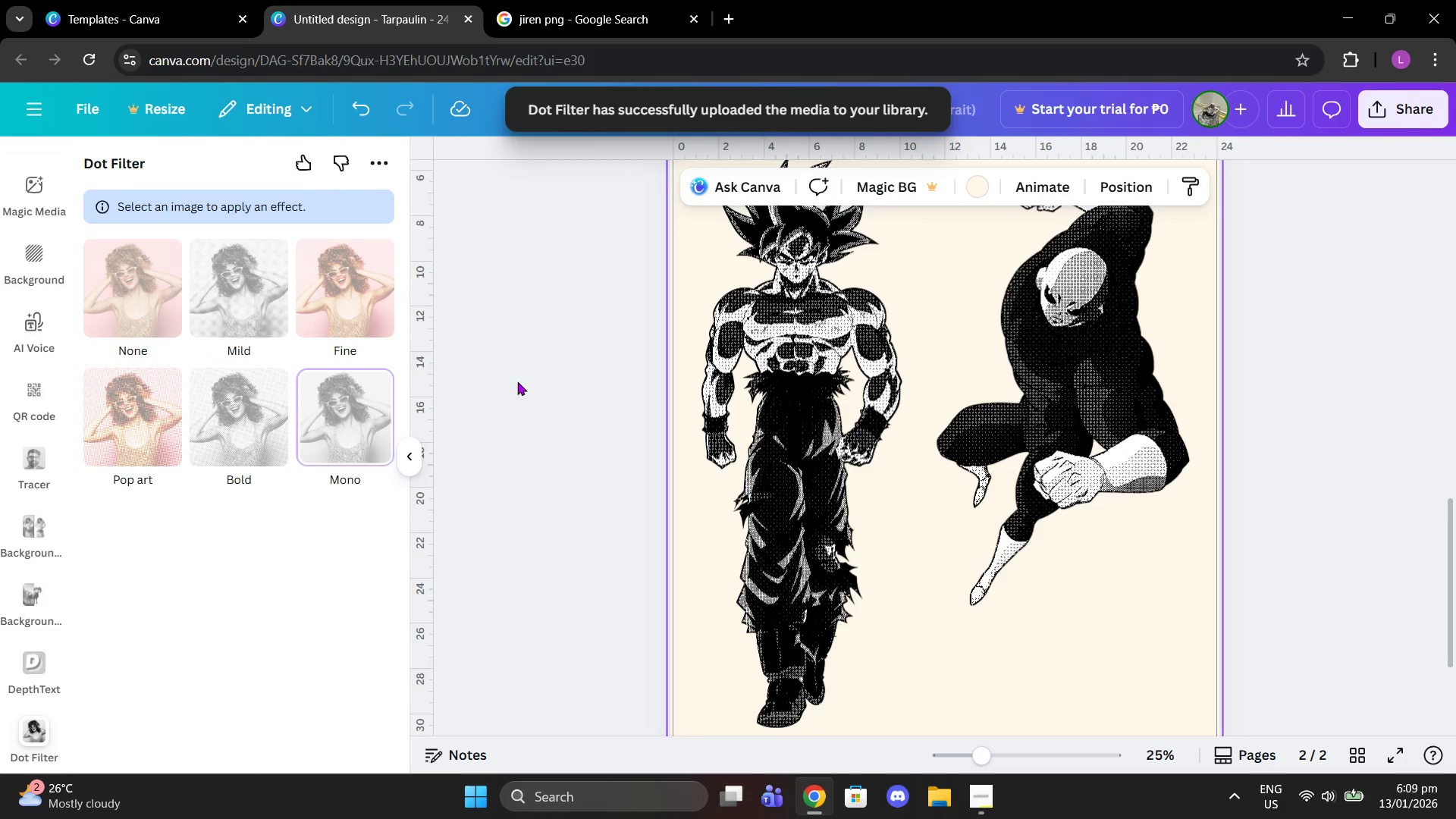 
left_click_drag(start_coordinate=[1022, 389], to_coordinate=[1018, 409])
 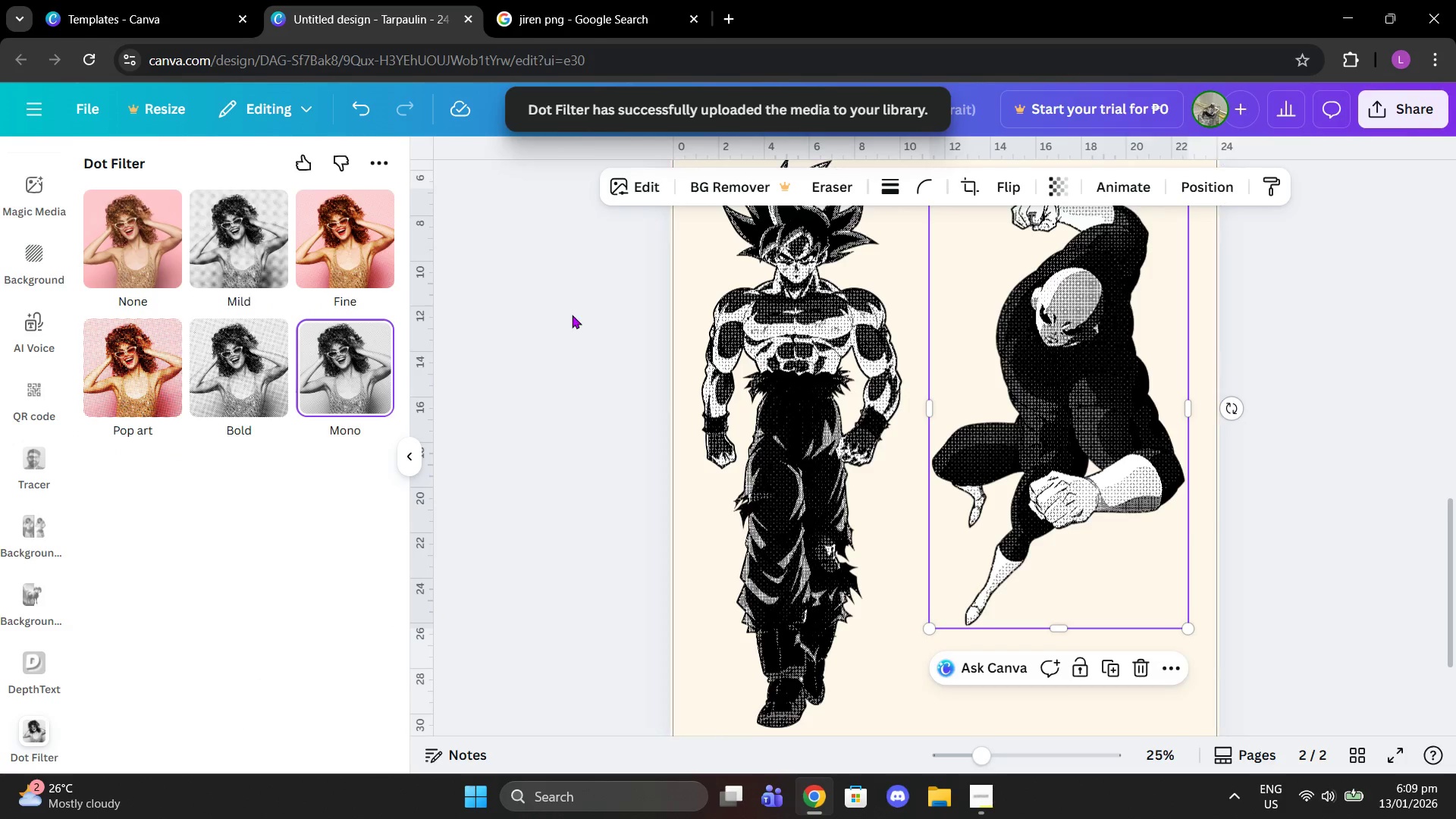 
scroll: coordinate [32, 221], scroll_direction: up, amount: 14.0
 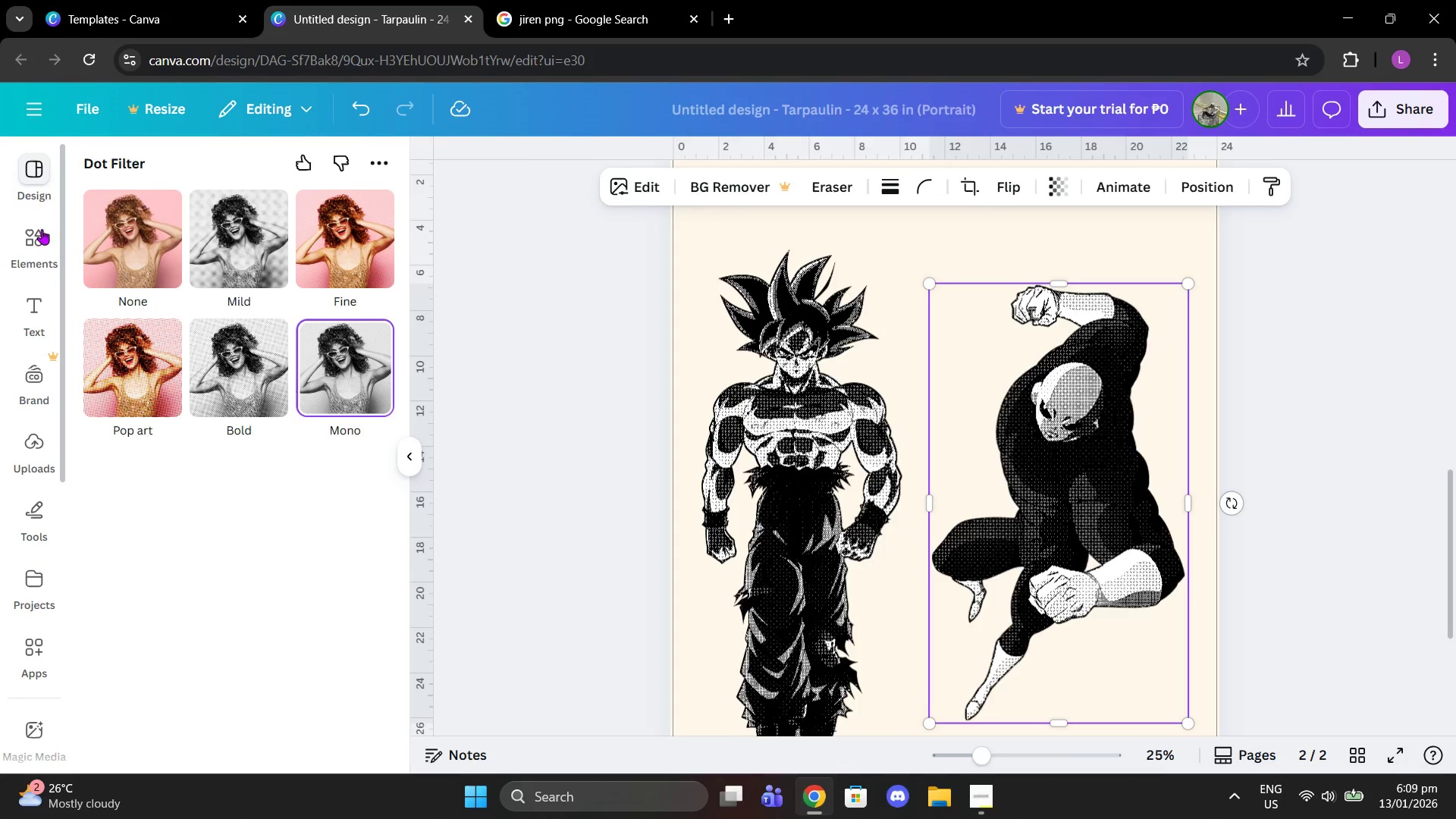 
left_click([36, 249])
 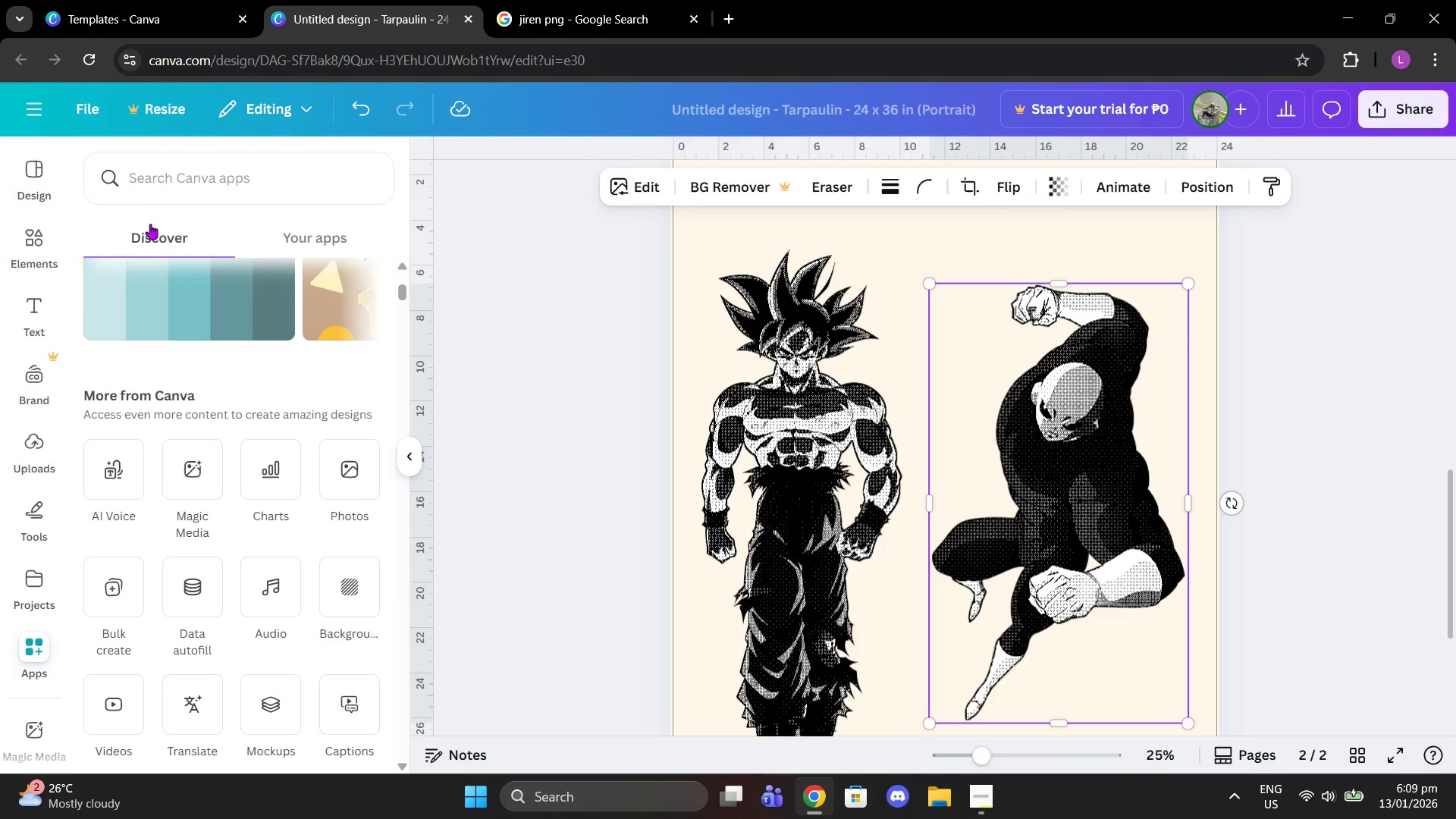 
scroll: coordinate [46, 266], scroll_direction: up, amount: 3.0
 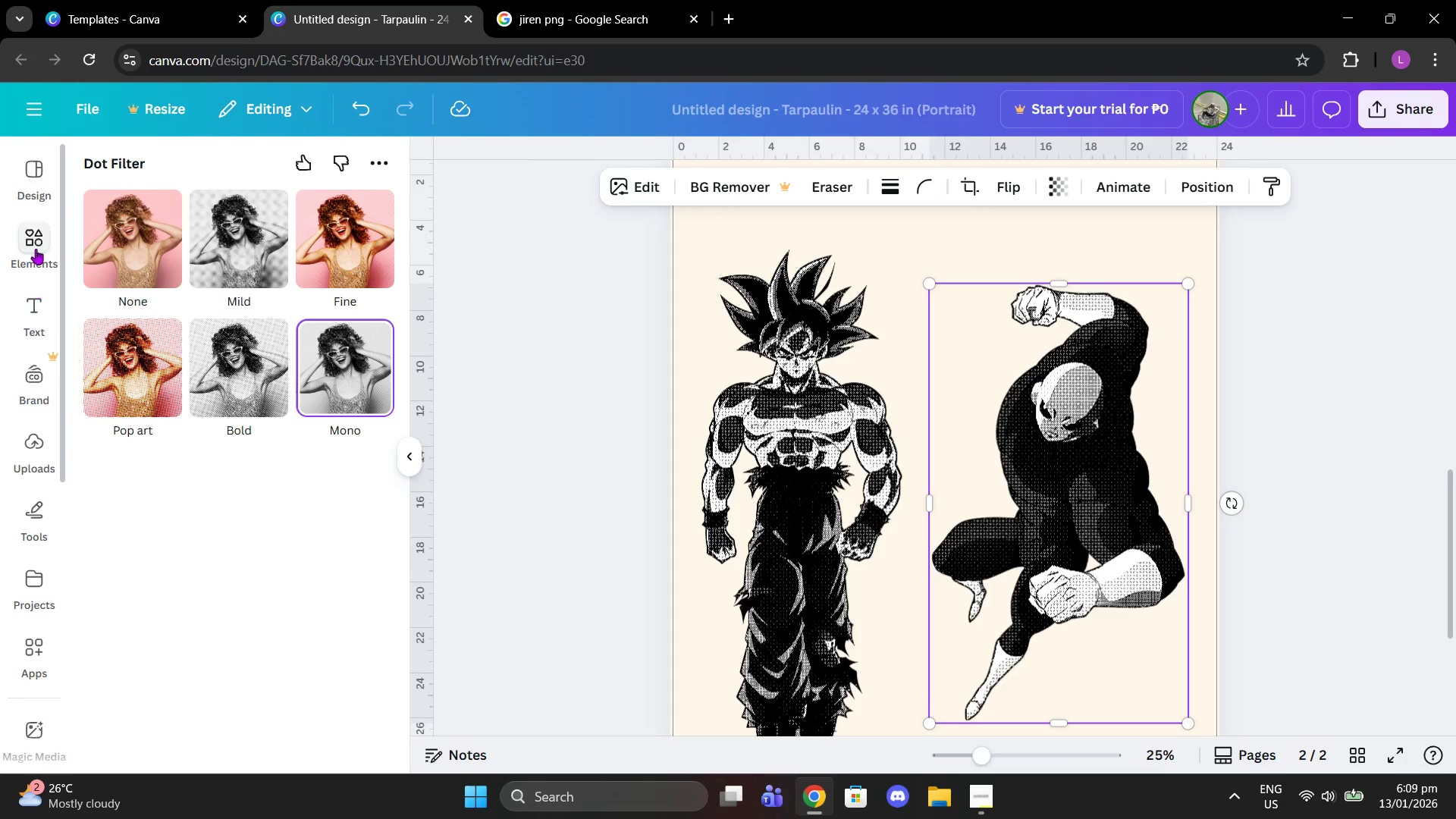 
double_click([152, 171])
 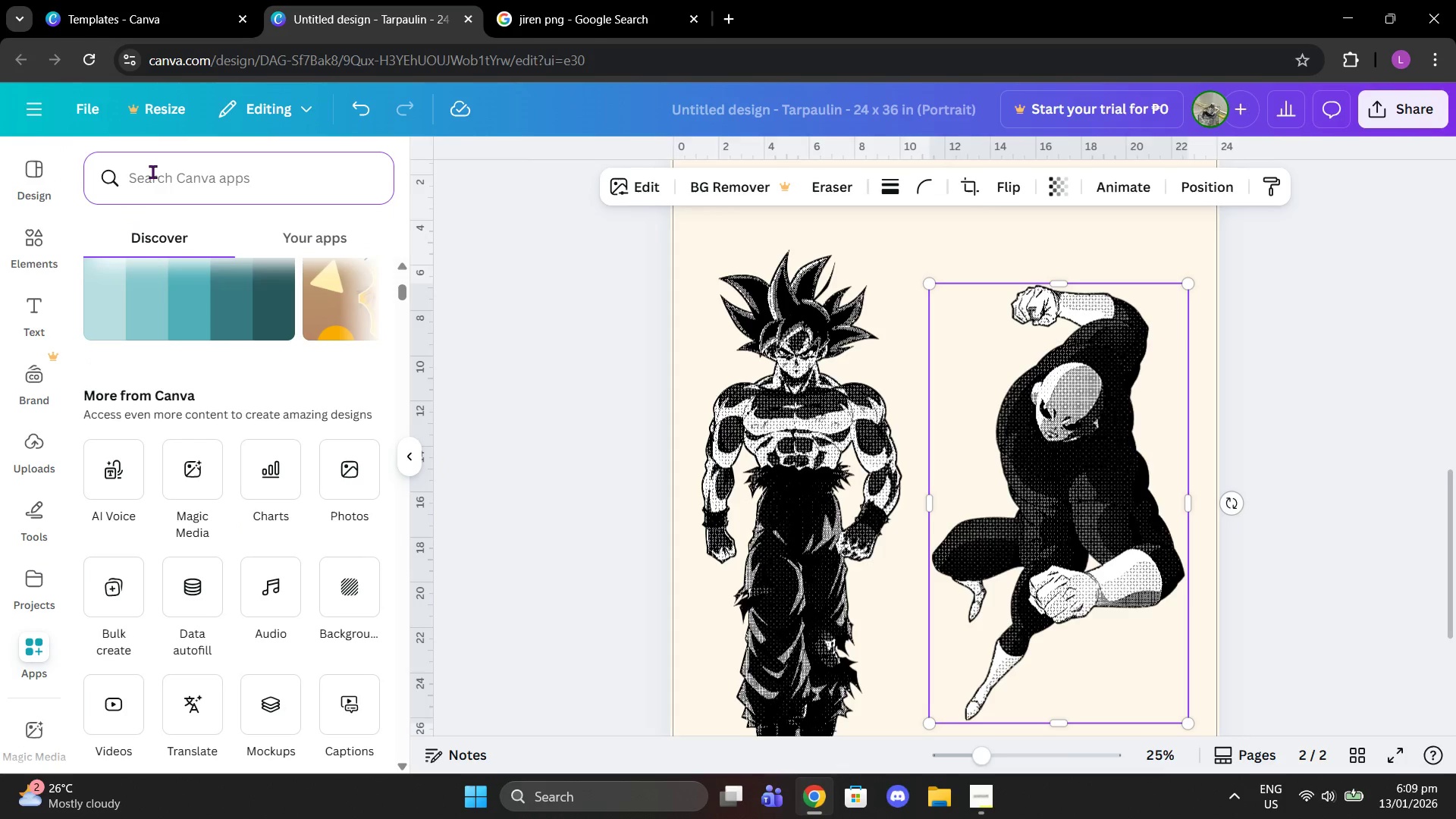 
type(duotone)
 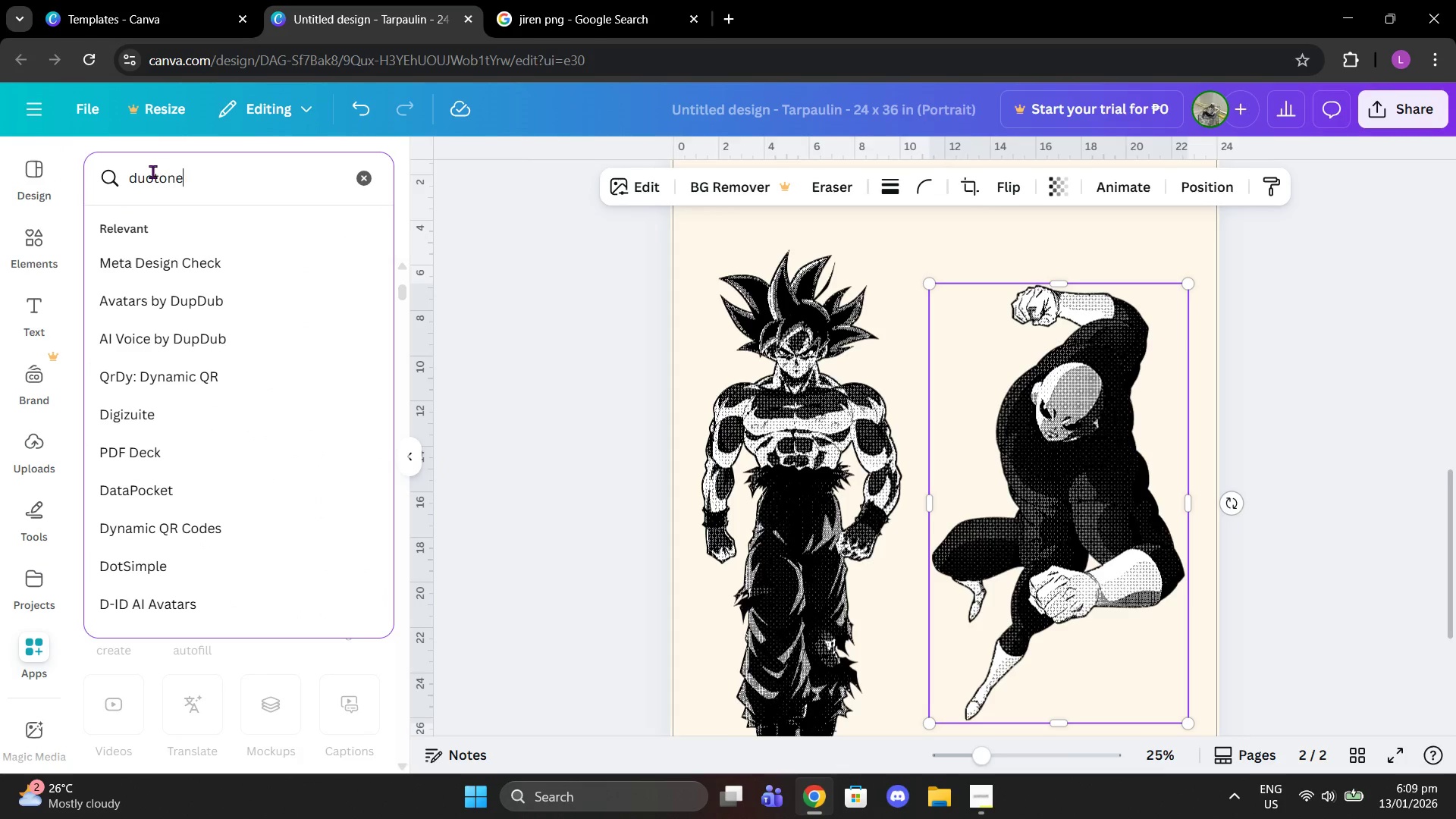 
key(Enter)
 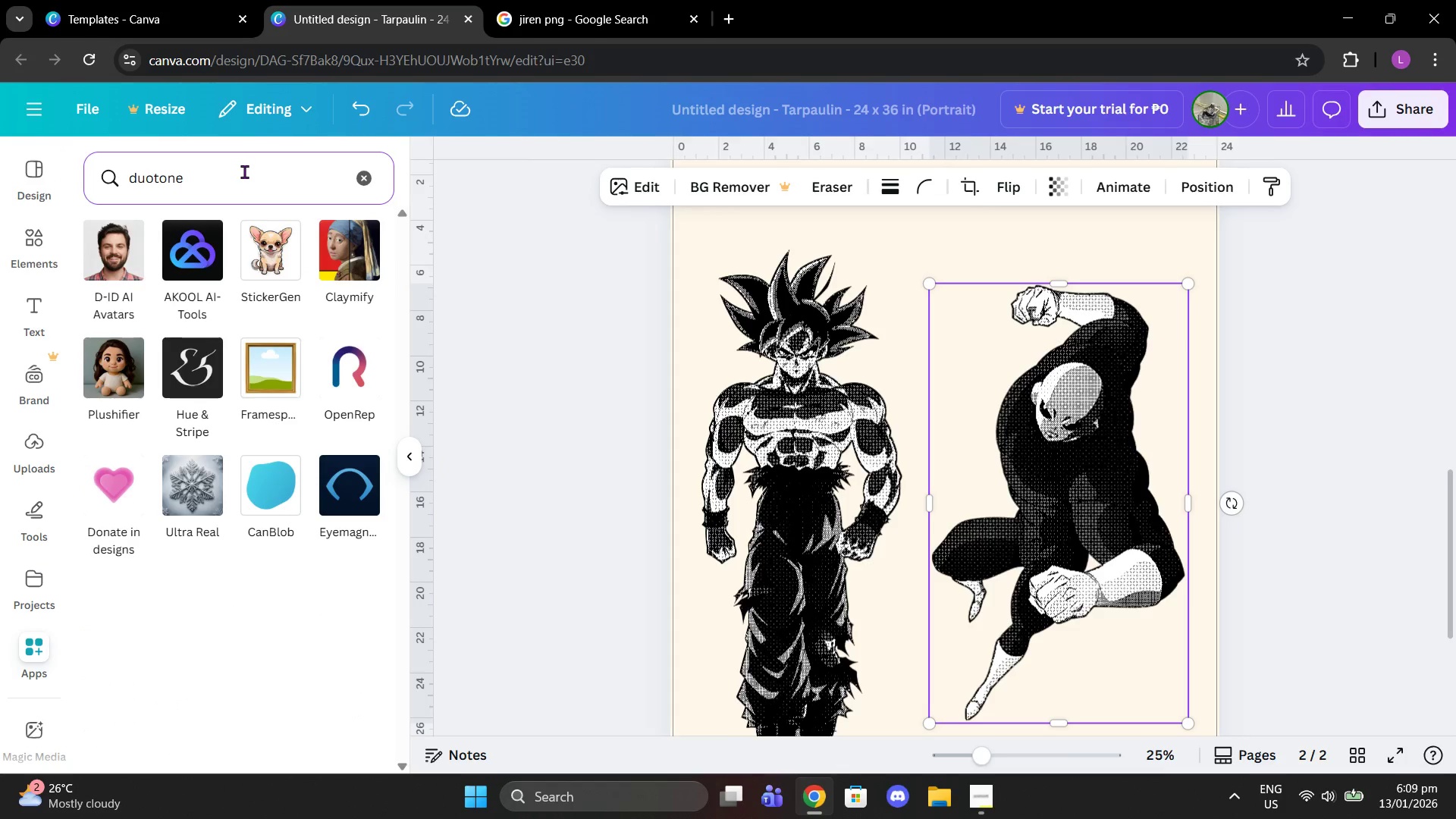 
left_click_drag(start_coordinate=[243, 171], to_coordinate=[81, 178])
 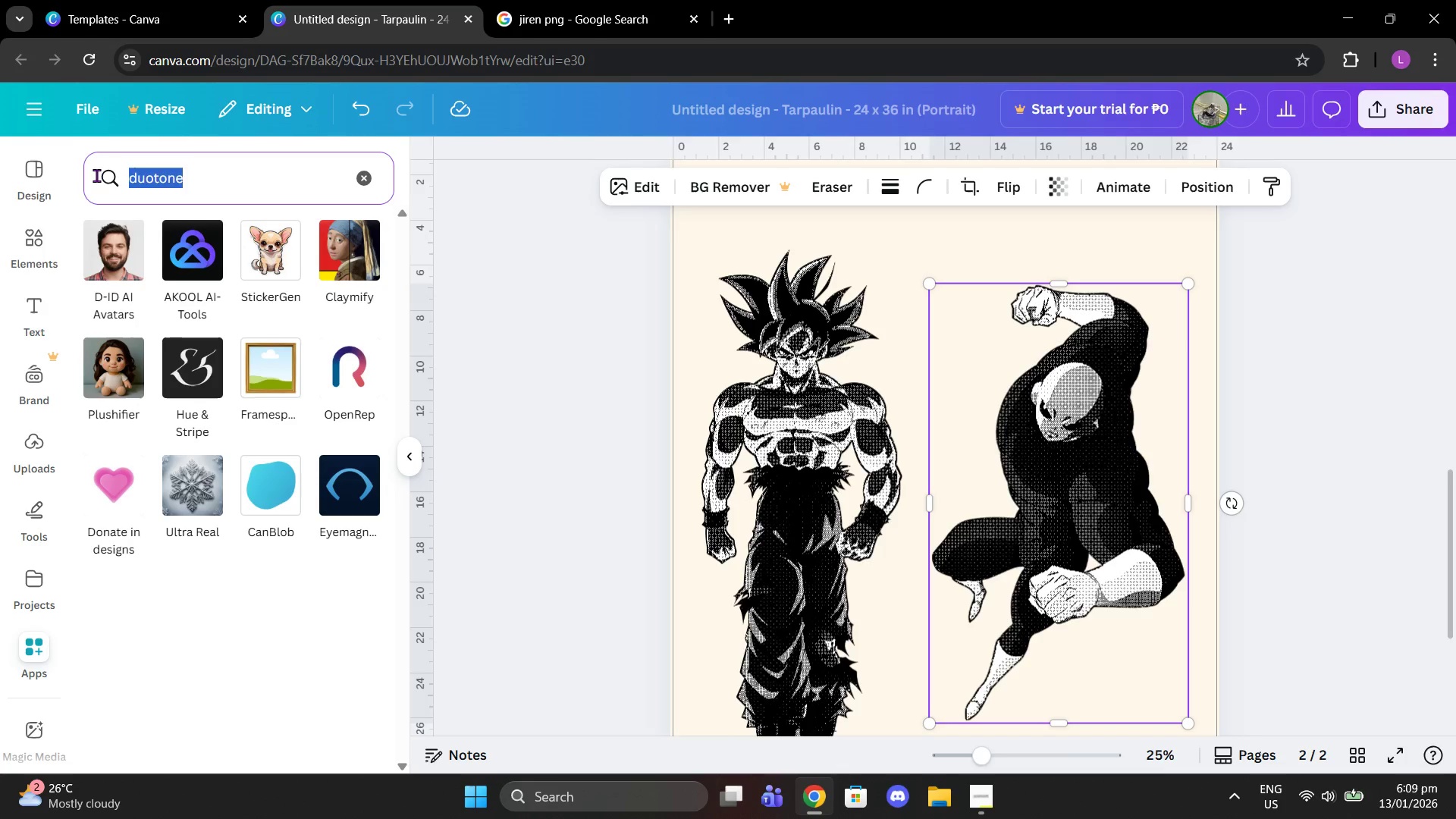 
type(halftone)
 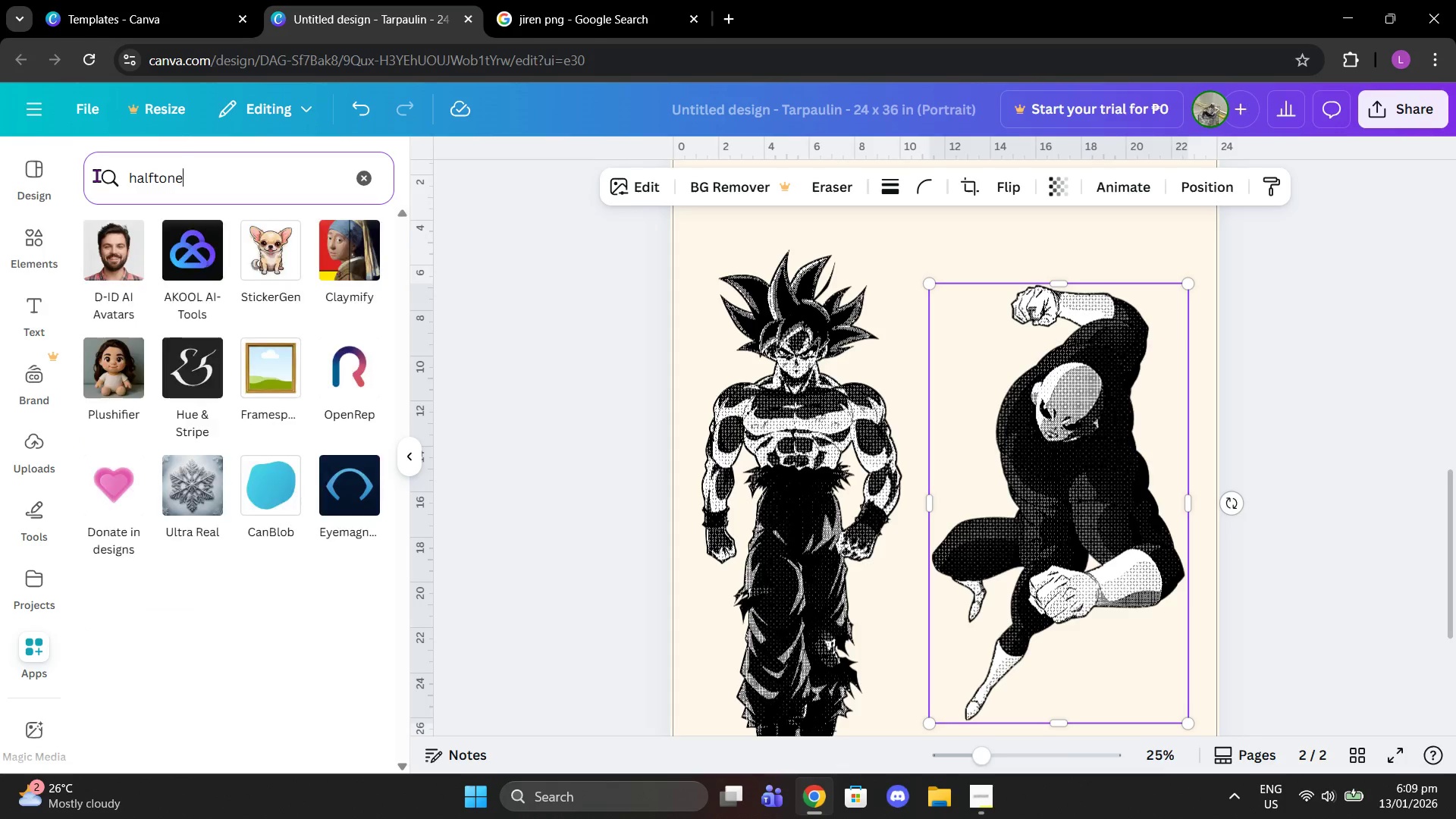 
key(Enter)
 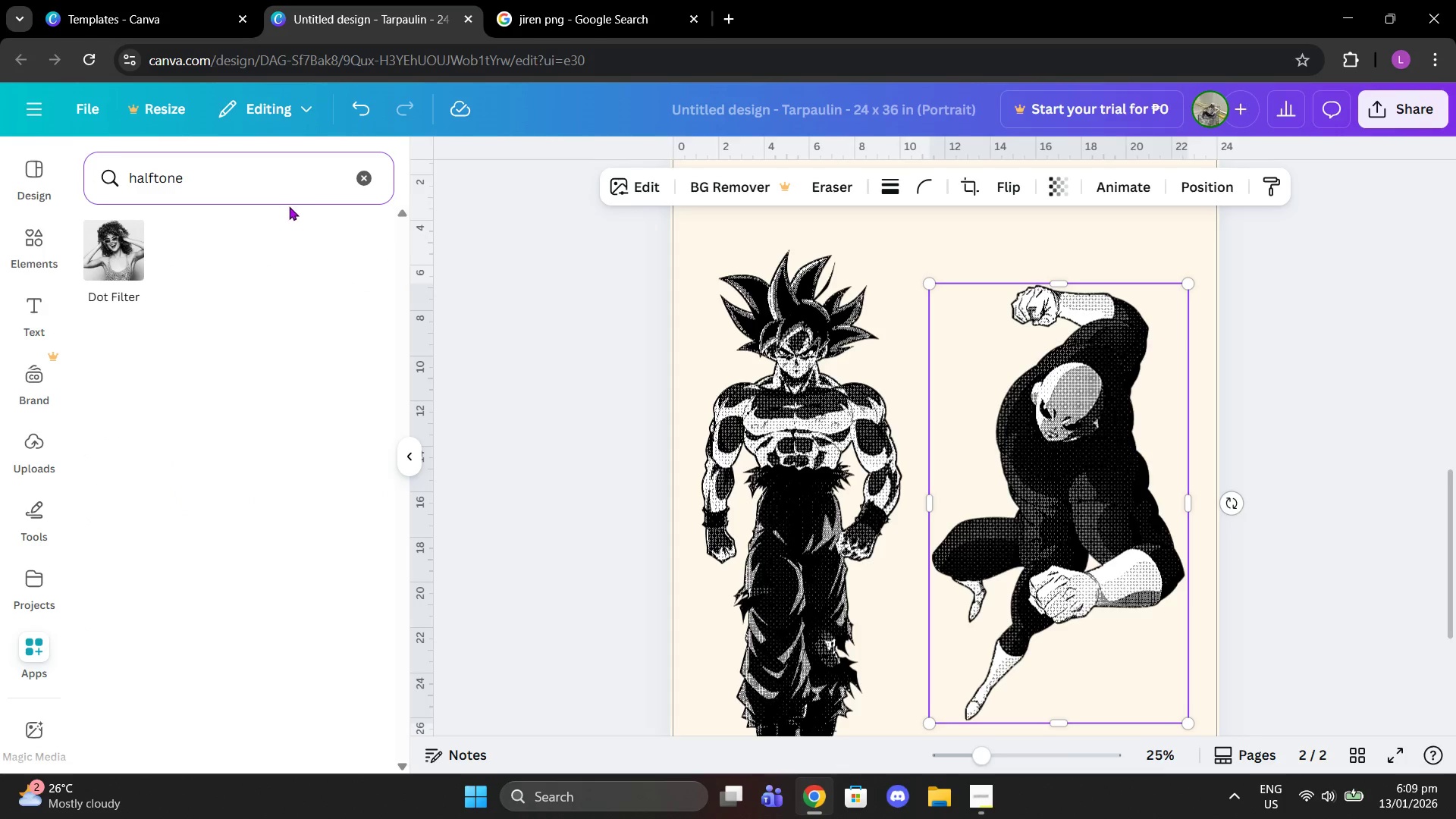 
left_click([360, 181])
 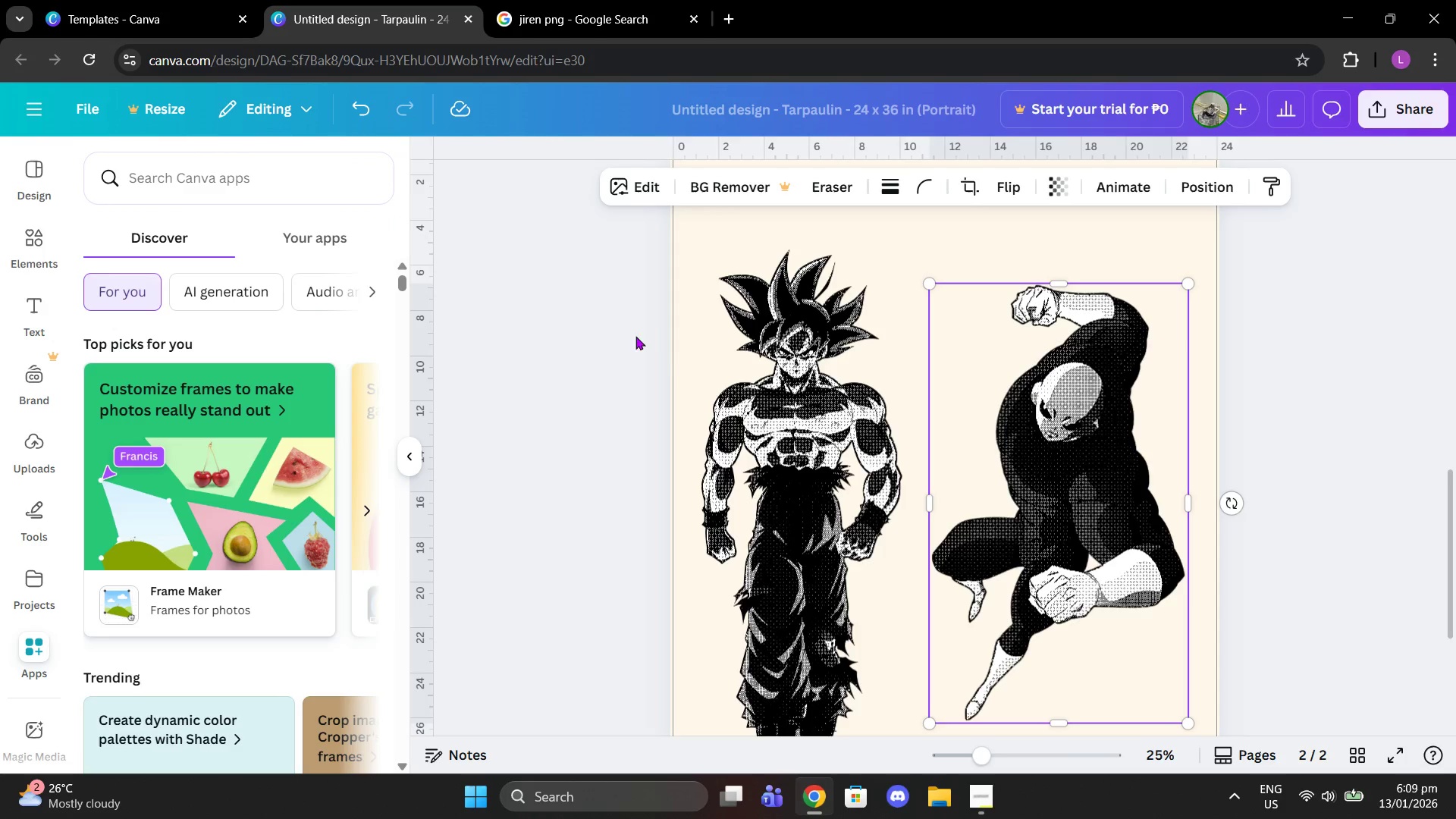 
left_click([753, 381])
 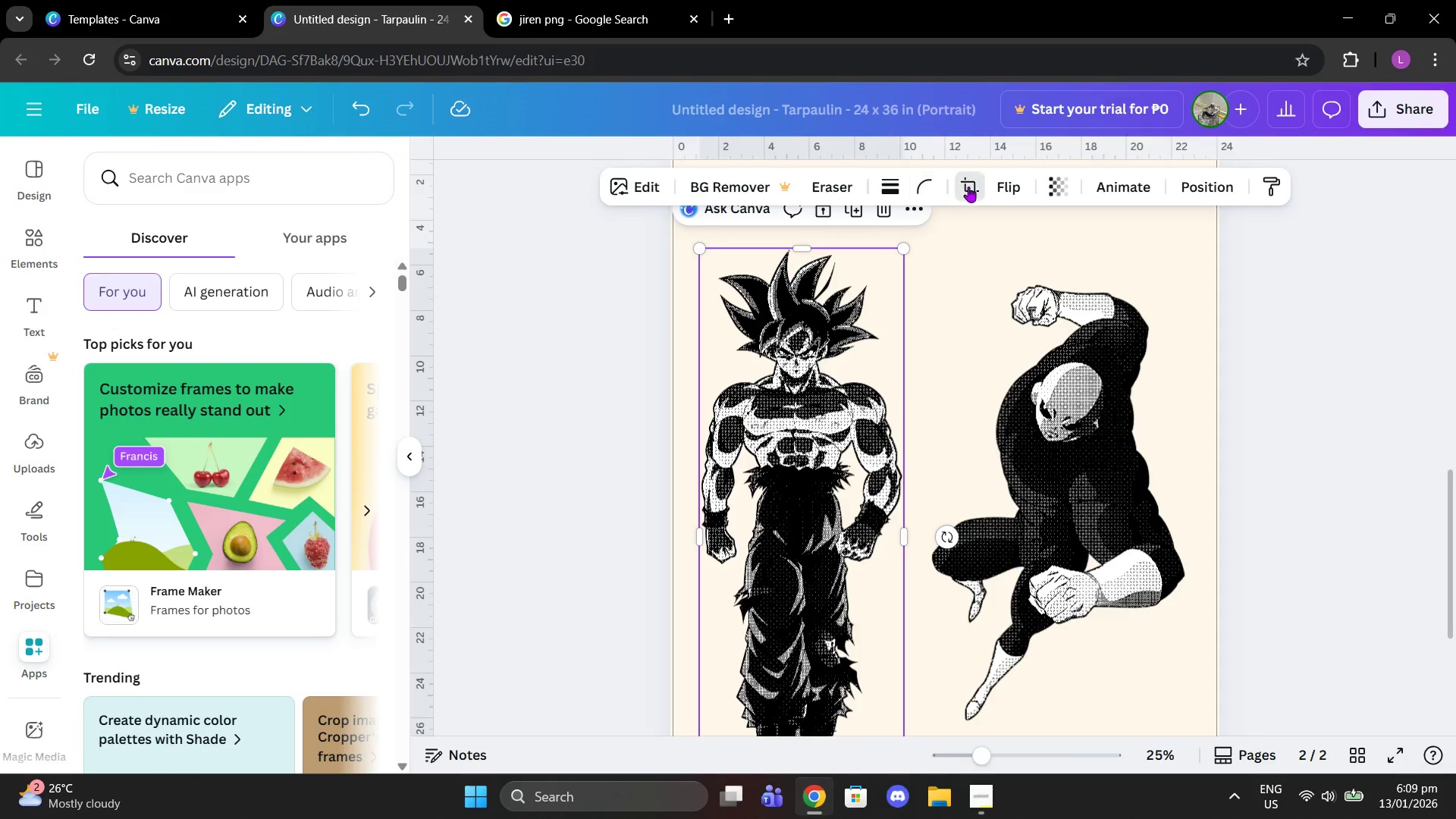 
scroll: coordinate [839, 579], scroll_direction: down, amount: 2.0
 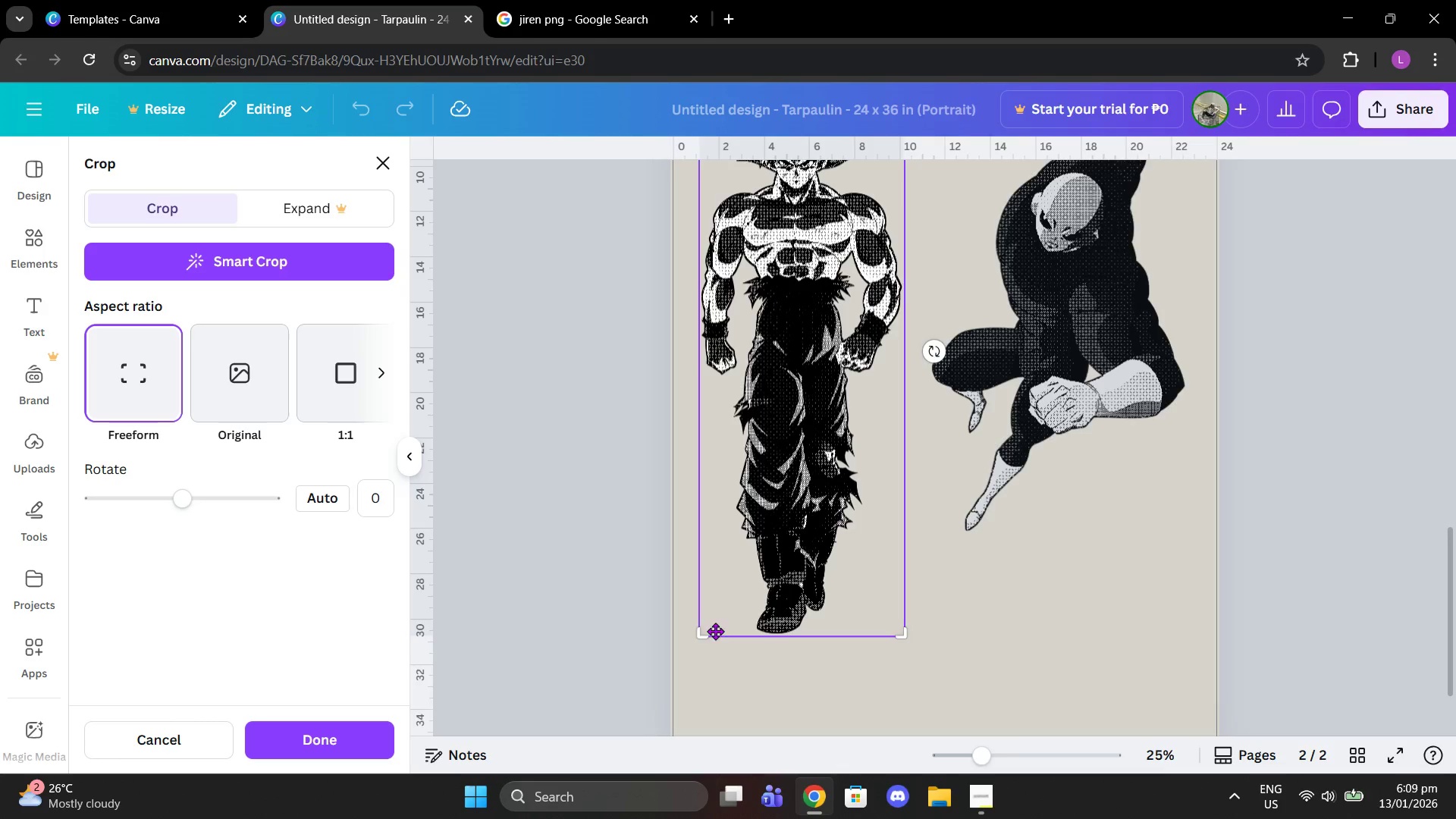 
left_click_drag(start_coordinate=[705, 639], to_coordinate=[683, 397])
 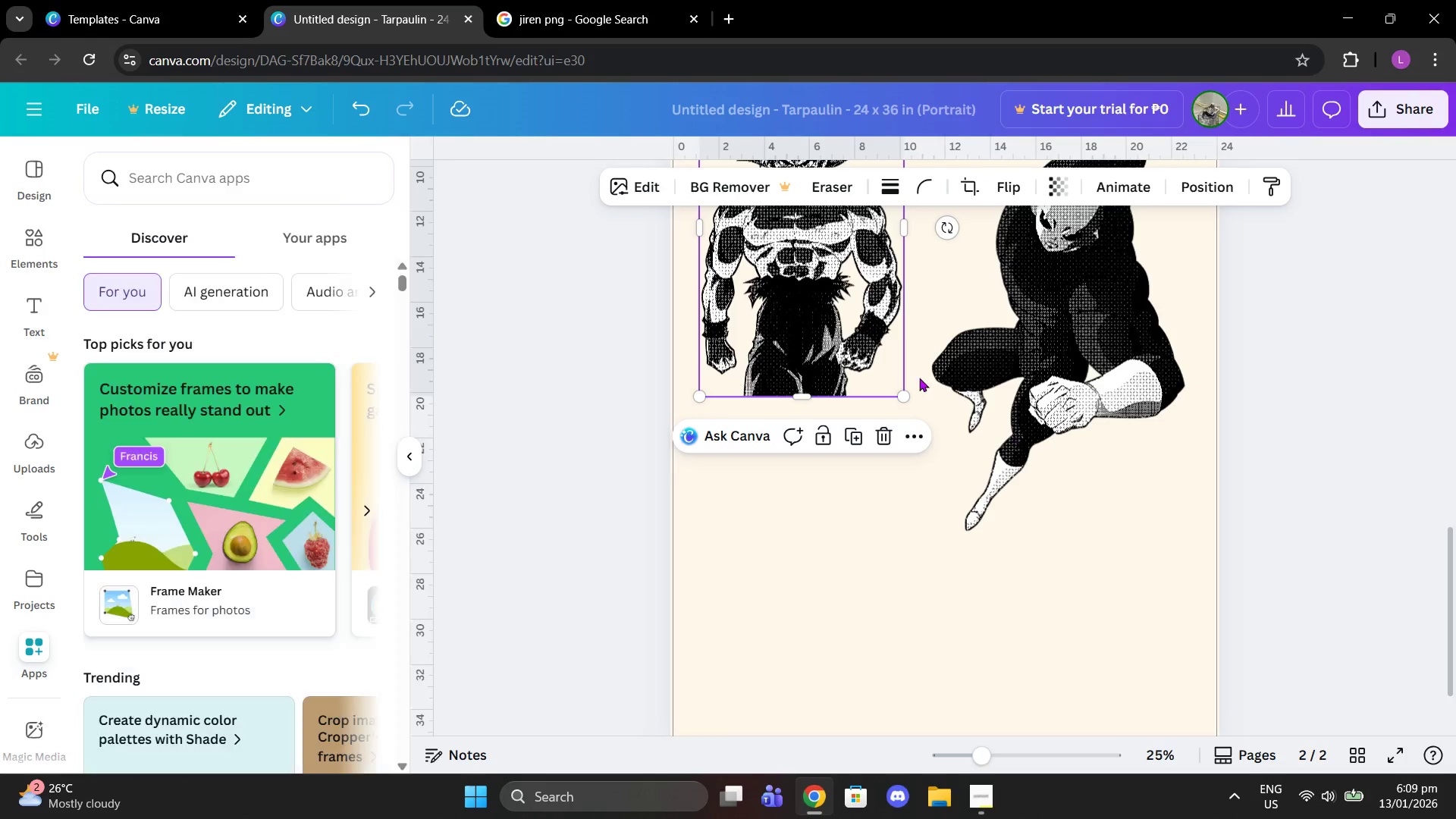 
left_click_drag(start_coordinate=[851, 328], to_coordinate=[851, 381])
 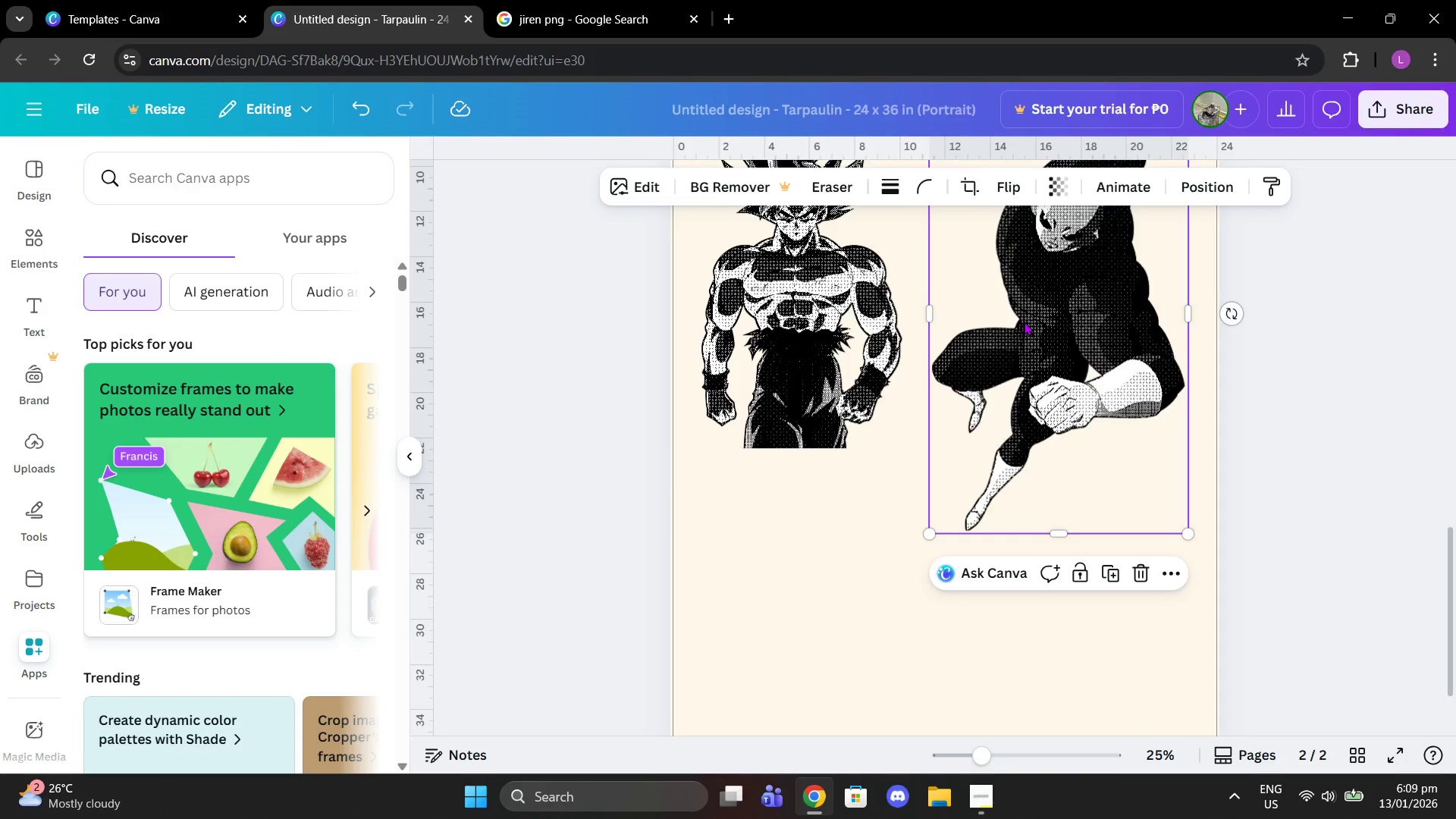 
scroll: coordinate [1038, 325], scroll_direction: up, amount: 2.0
 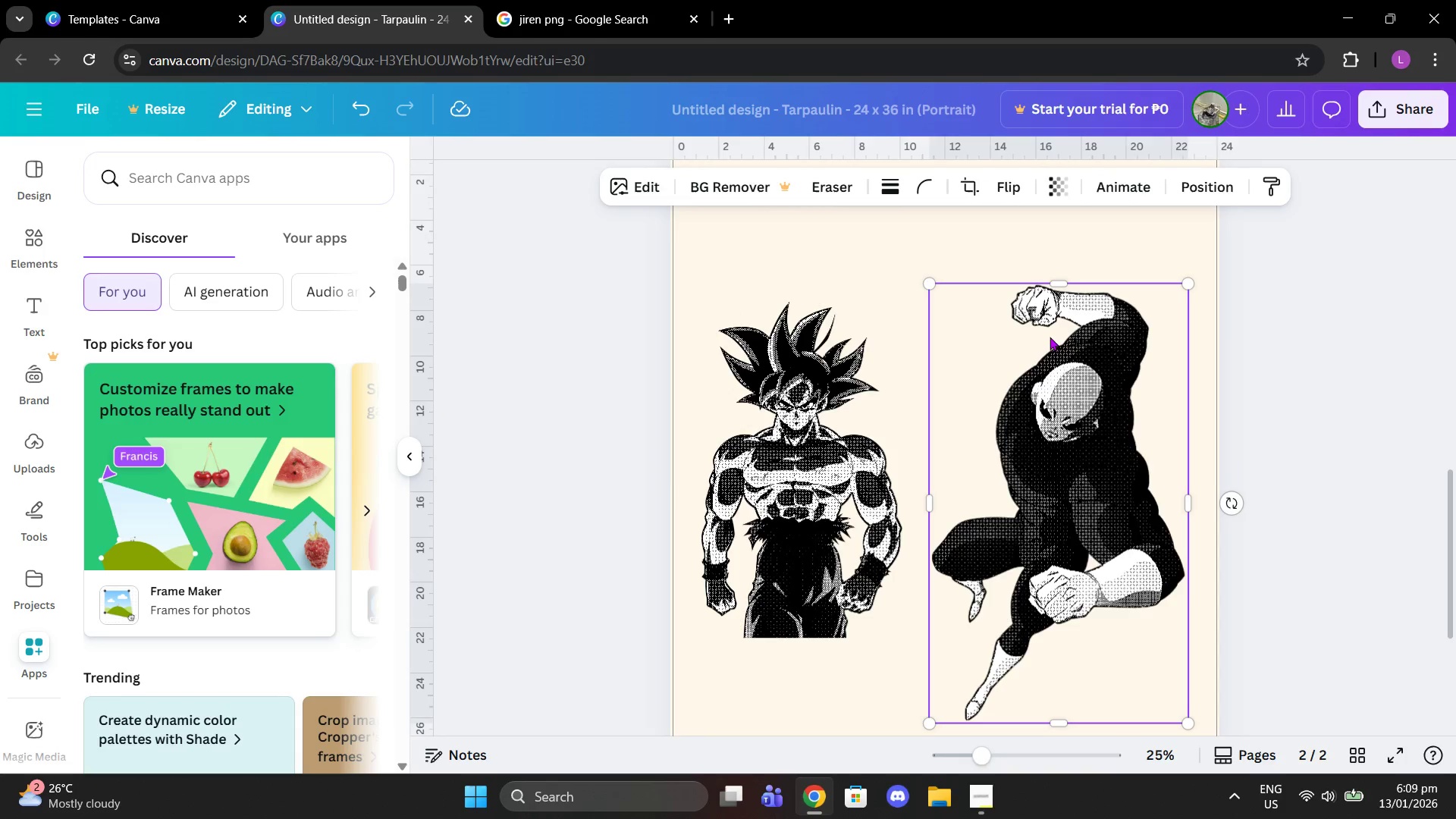 
left_click_drag(start_coordinate=[1065, 381], to_coordinate=[1065, 405])
 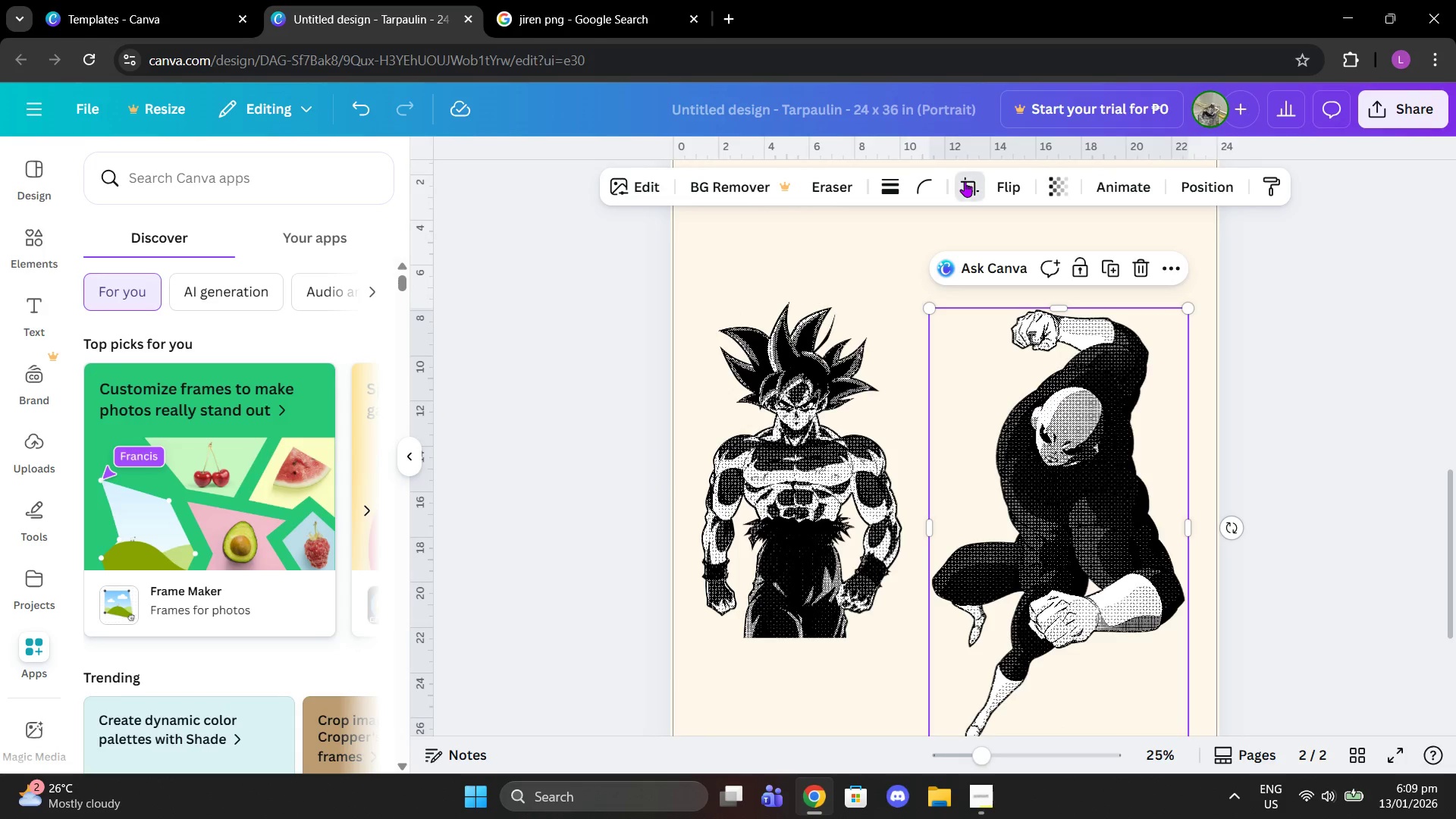 
scroll: coordinate [985, 518], scroll_direction: down, amount: 2.0
 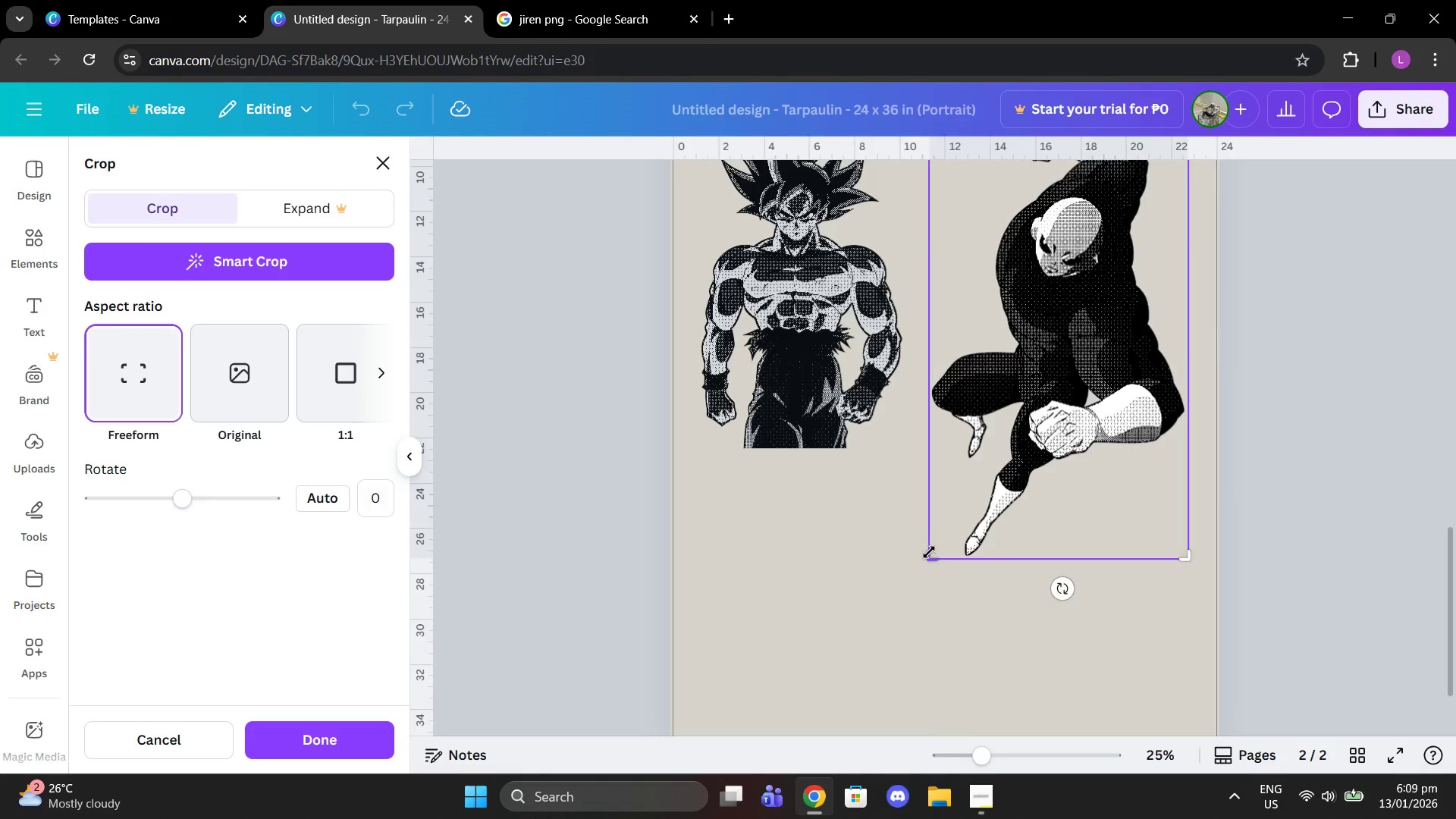 
left_click_drag(start_coordinate=[929, 554], to_coordinate=[893, 446])
 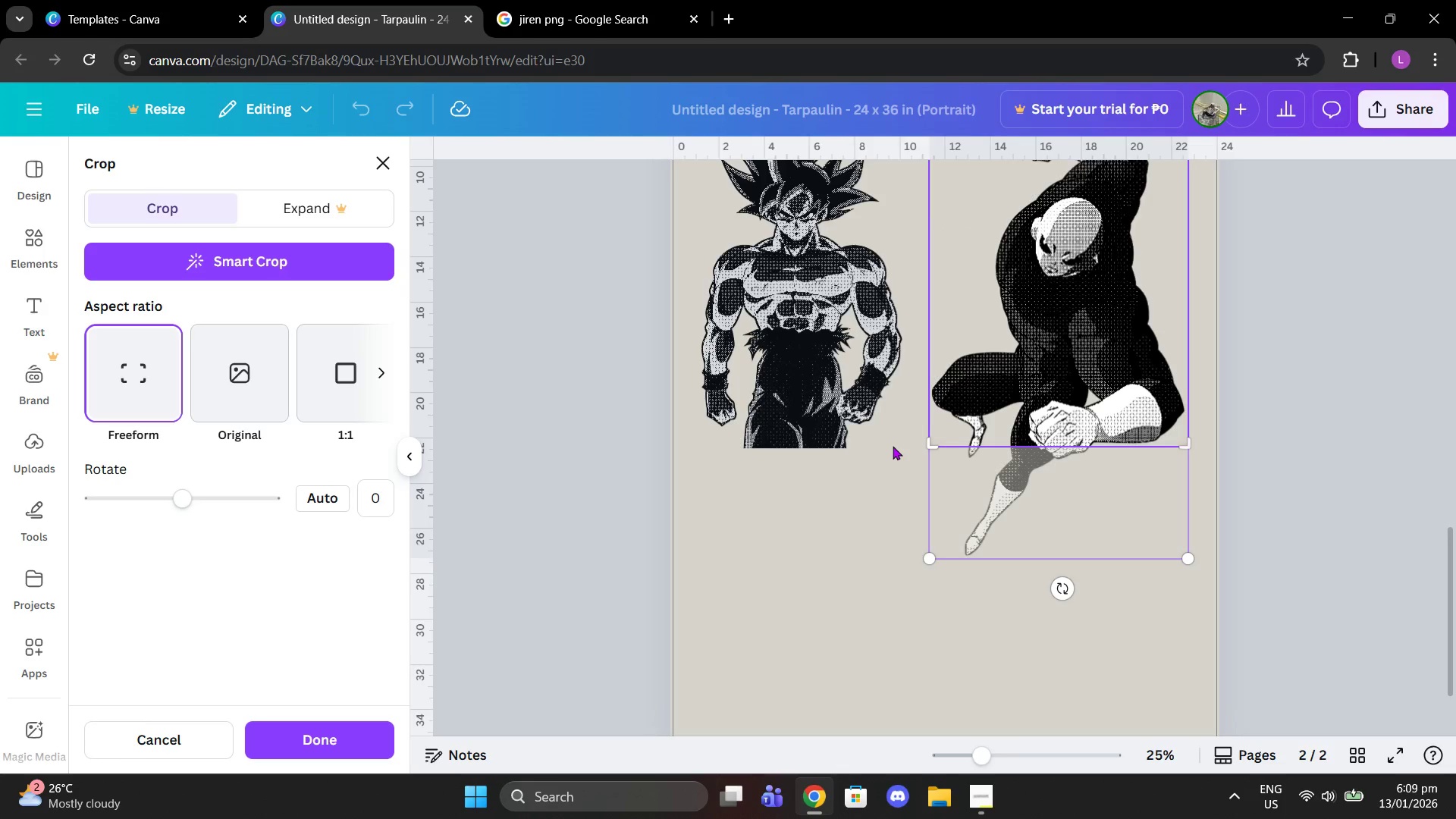 
left_click_drag(start_coordinate=[893, 446], to_coordinate=[892, 410])
 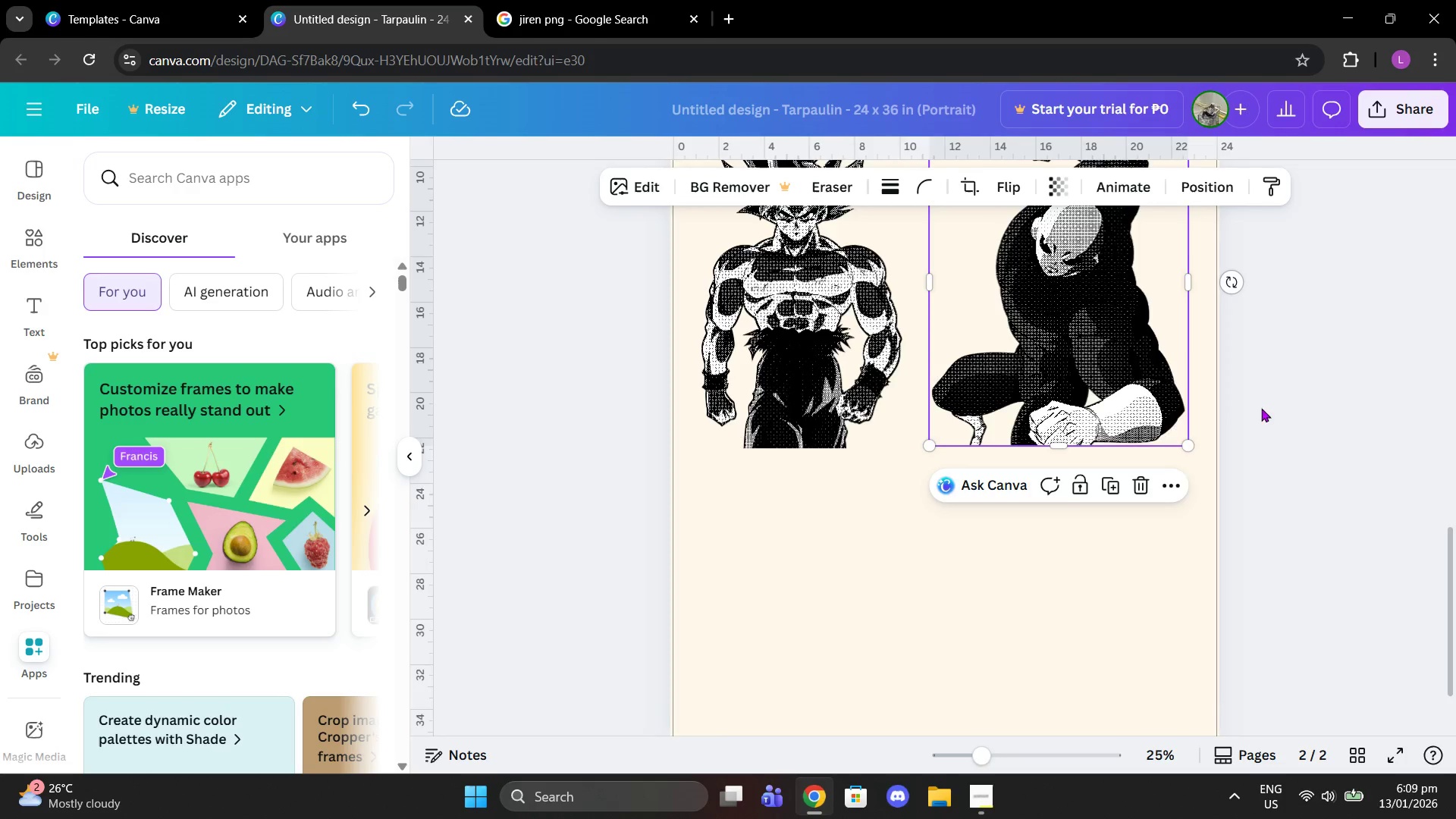 
scroll: coordinate [1165, 418], scroll_direction: up, amount: 2.0
 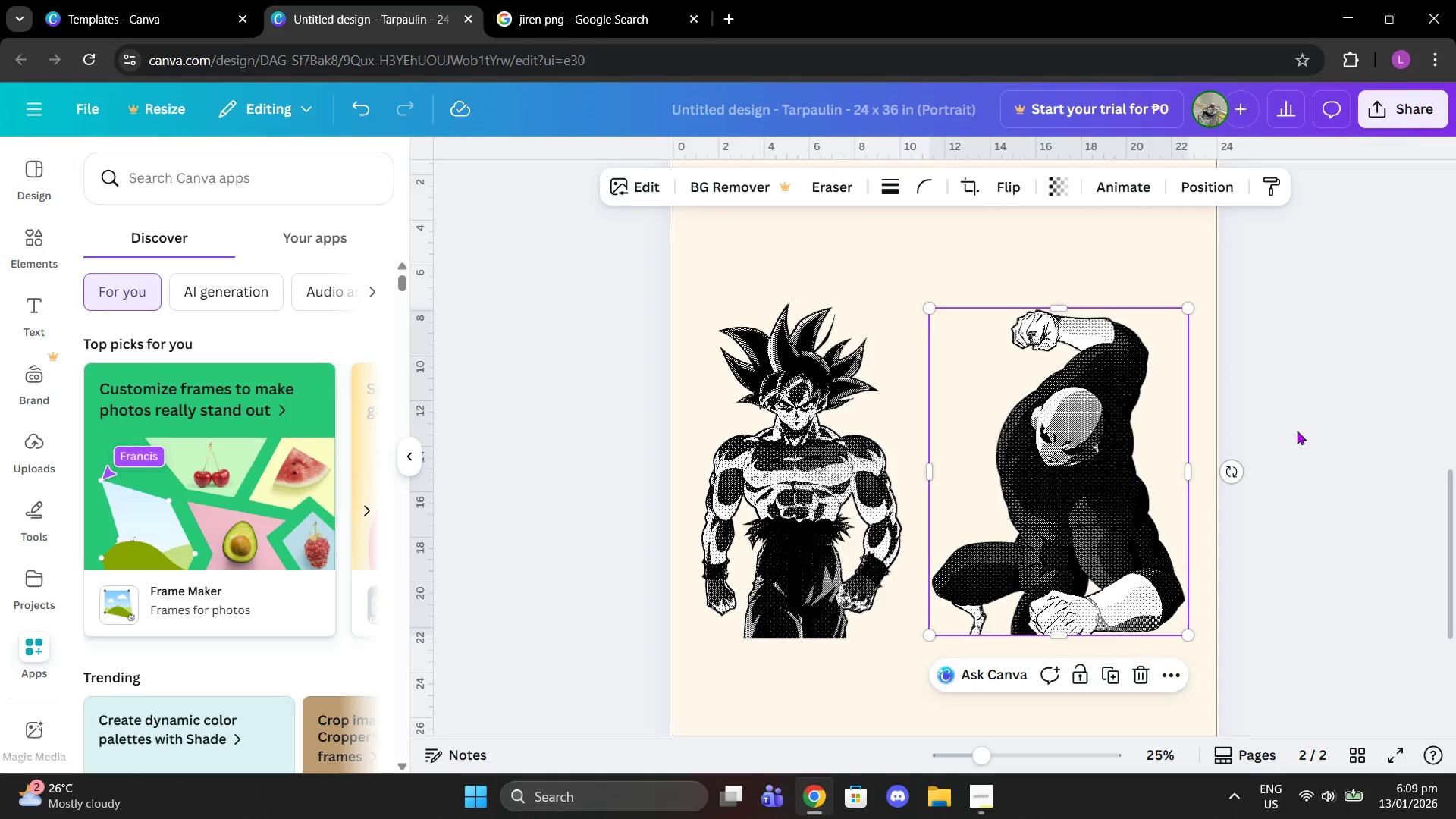 
left_click([1301, 435])
 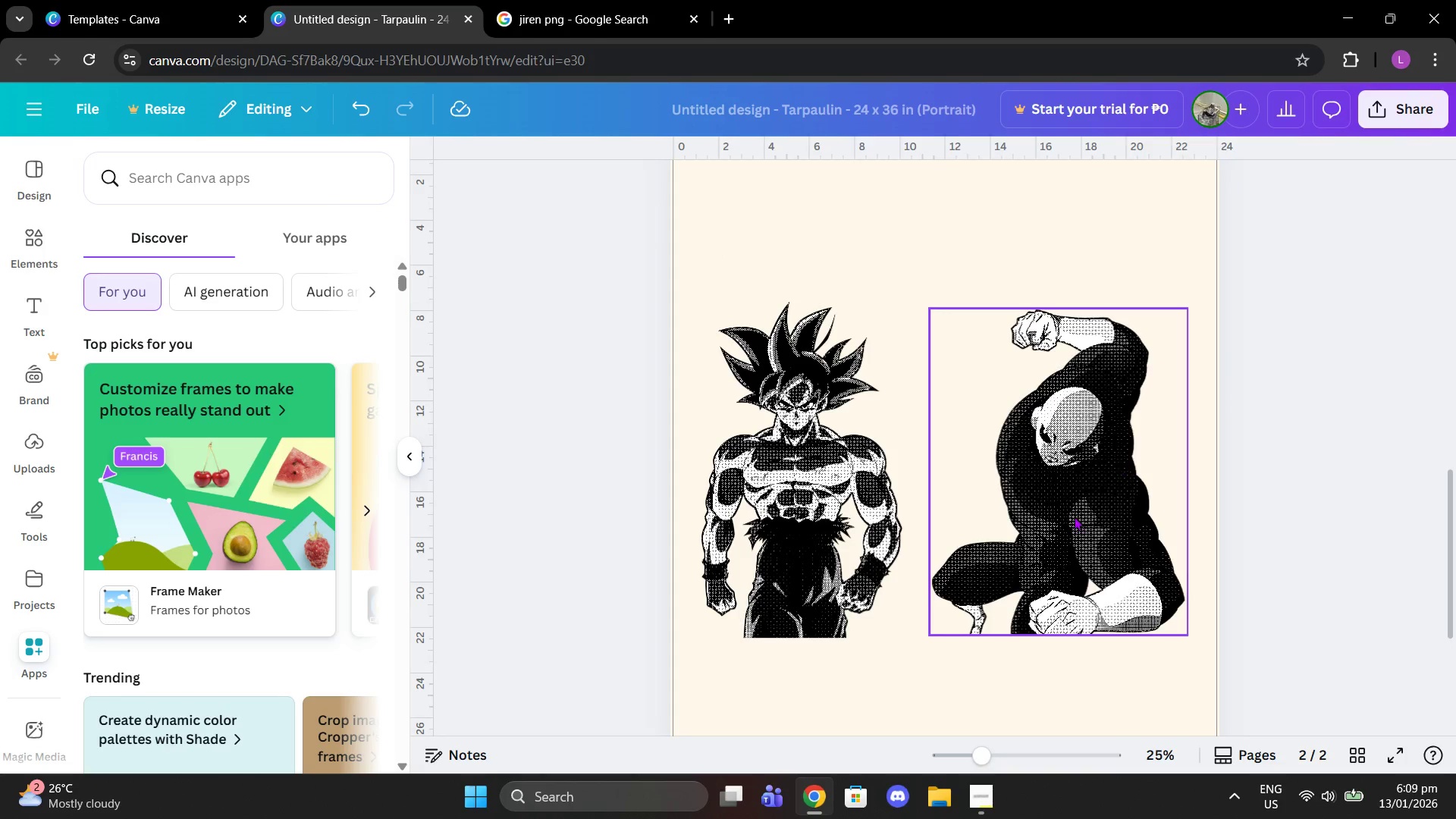 
left_click([1056, 545])
 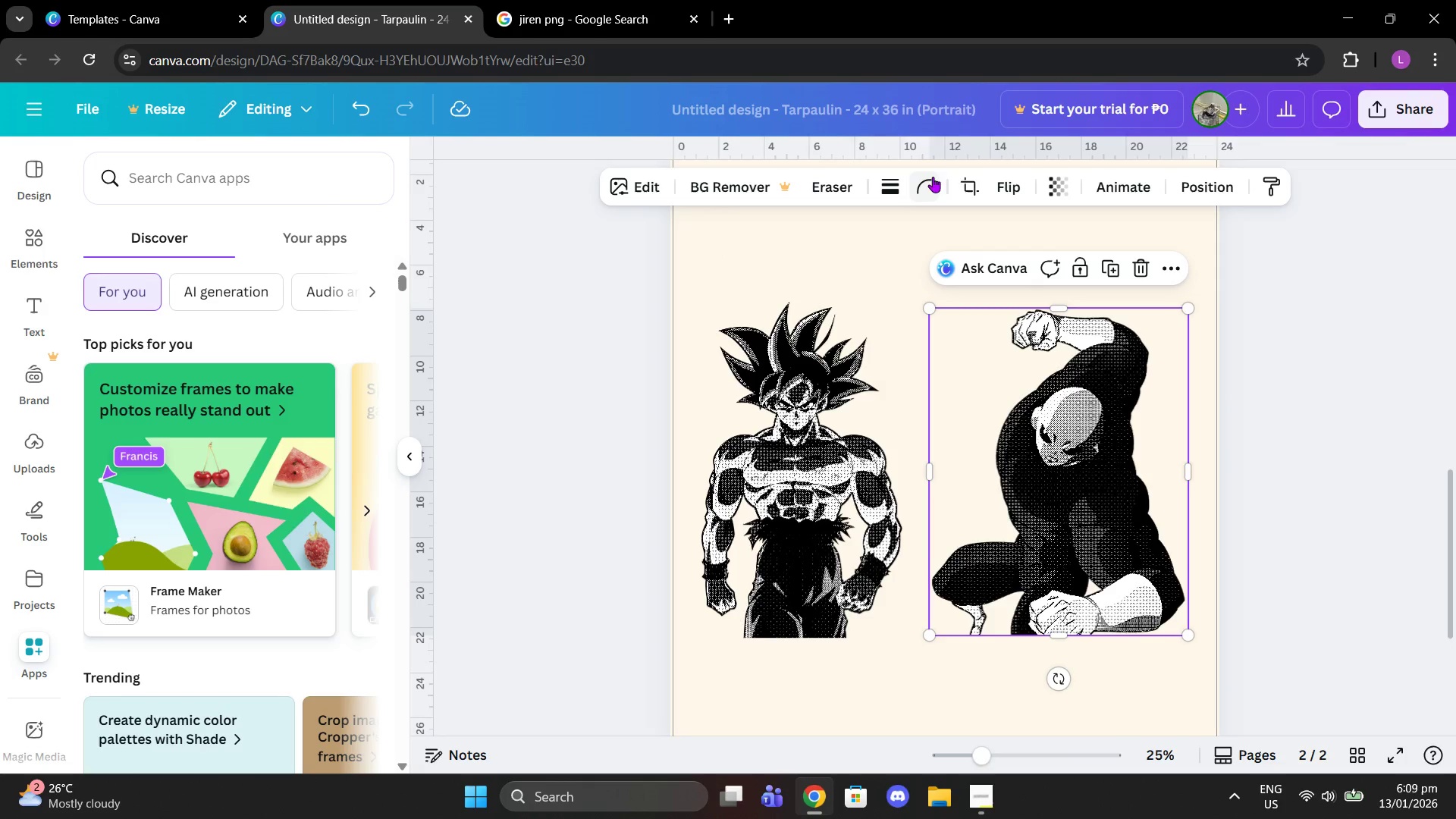 
left_click([961, 179])
 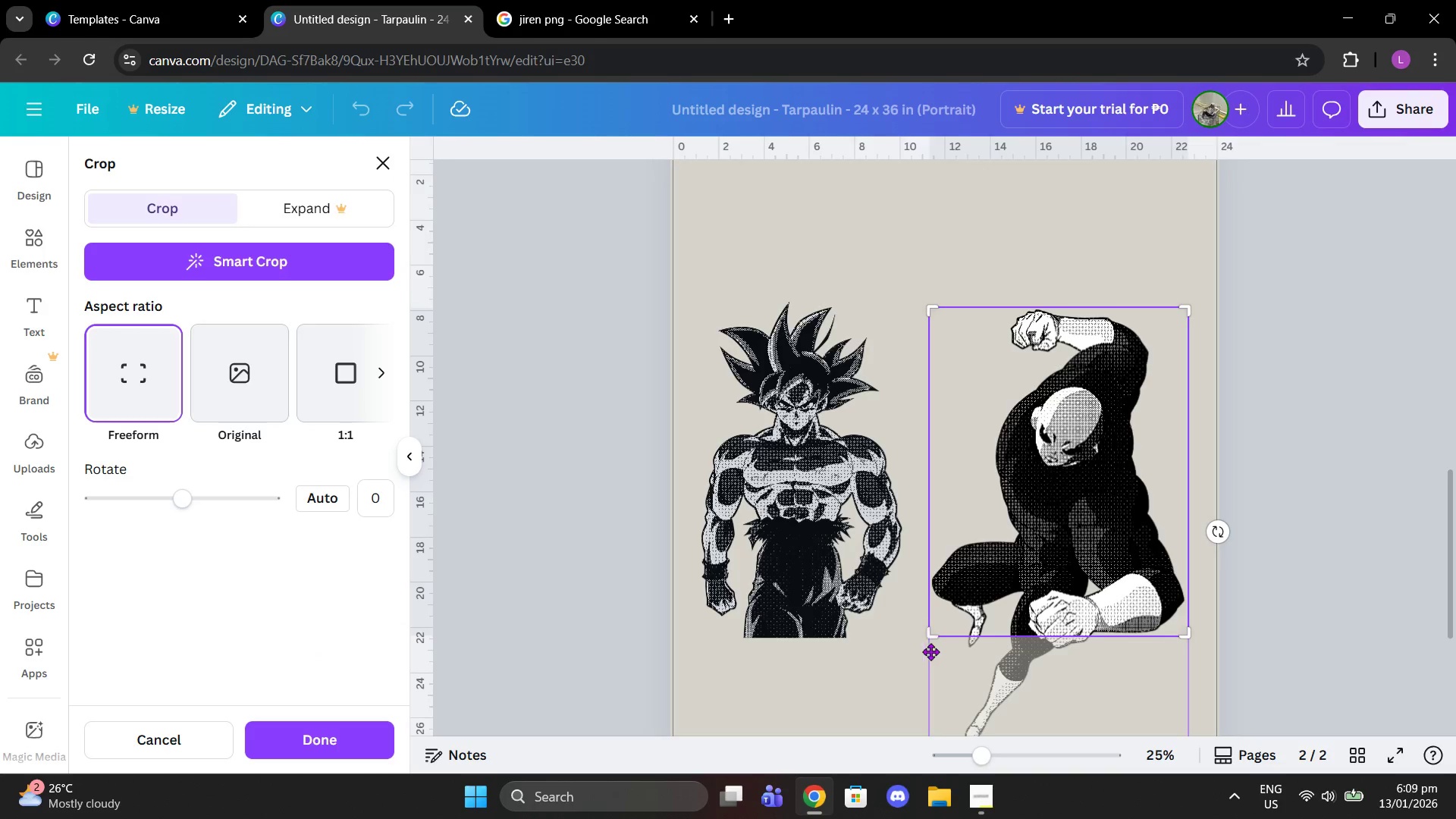 
left_click_drag(start_coordinate=[930, 644], to_coordinate=[921, 645])
 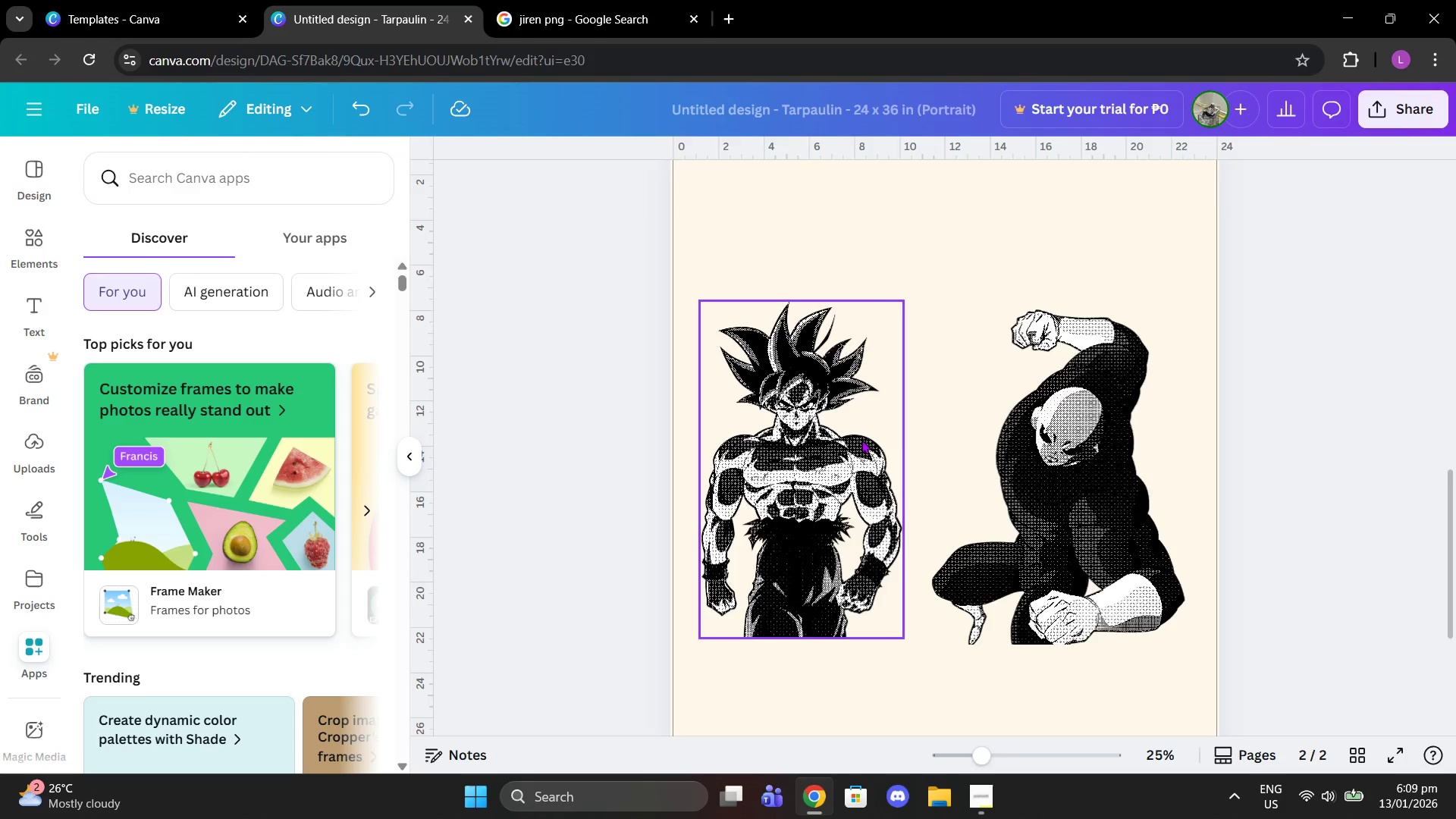 
left_click([861, 441])
 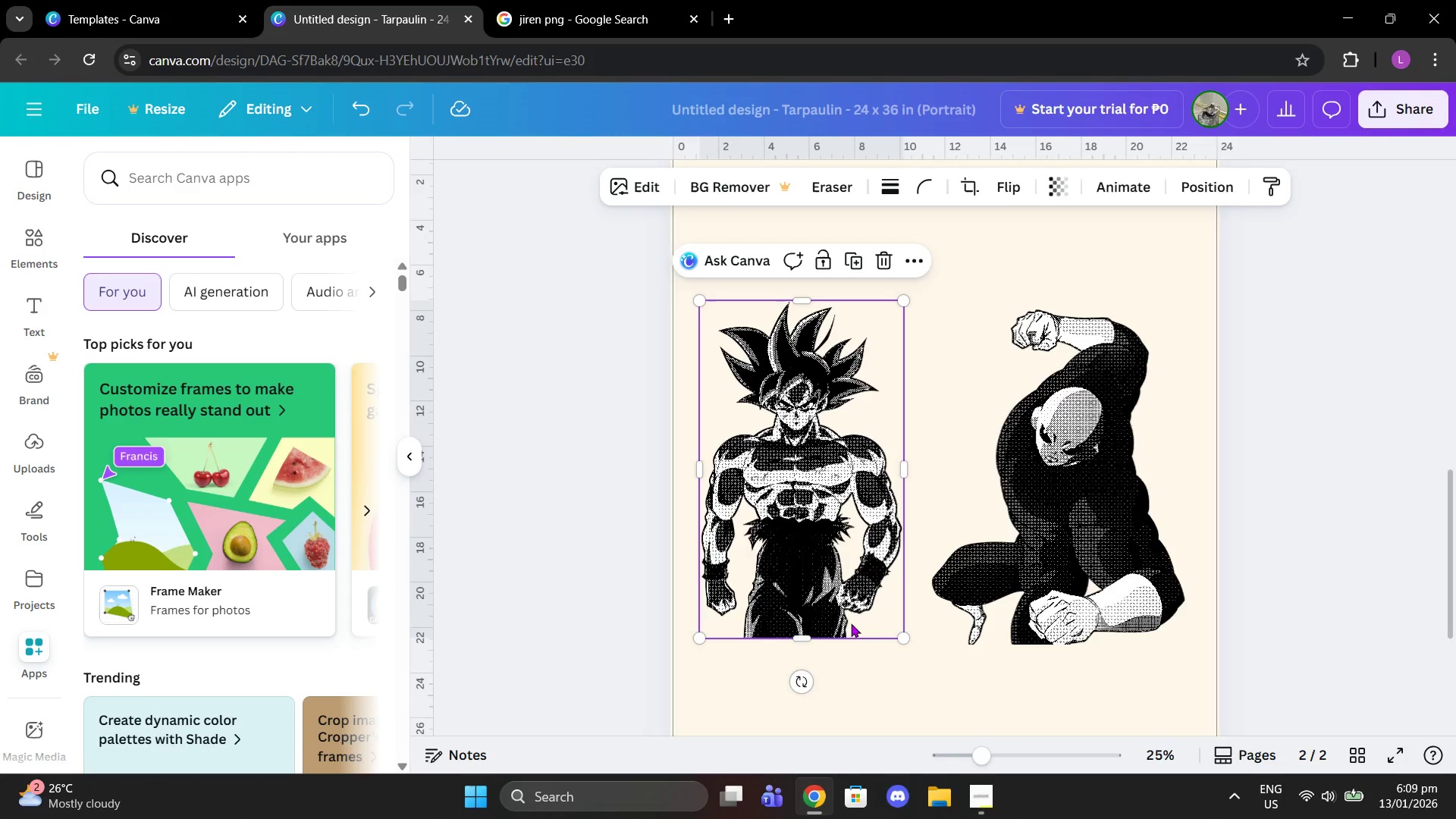 
left_click([988, 814])